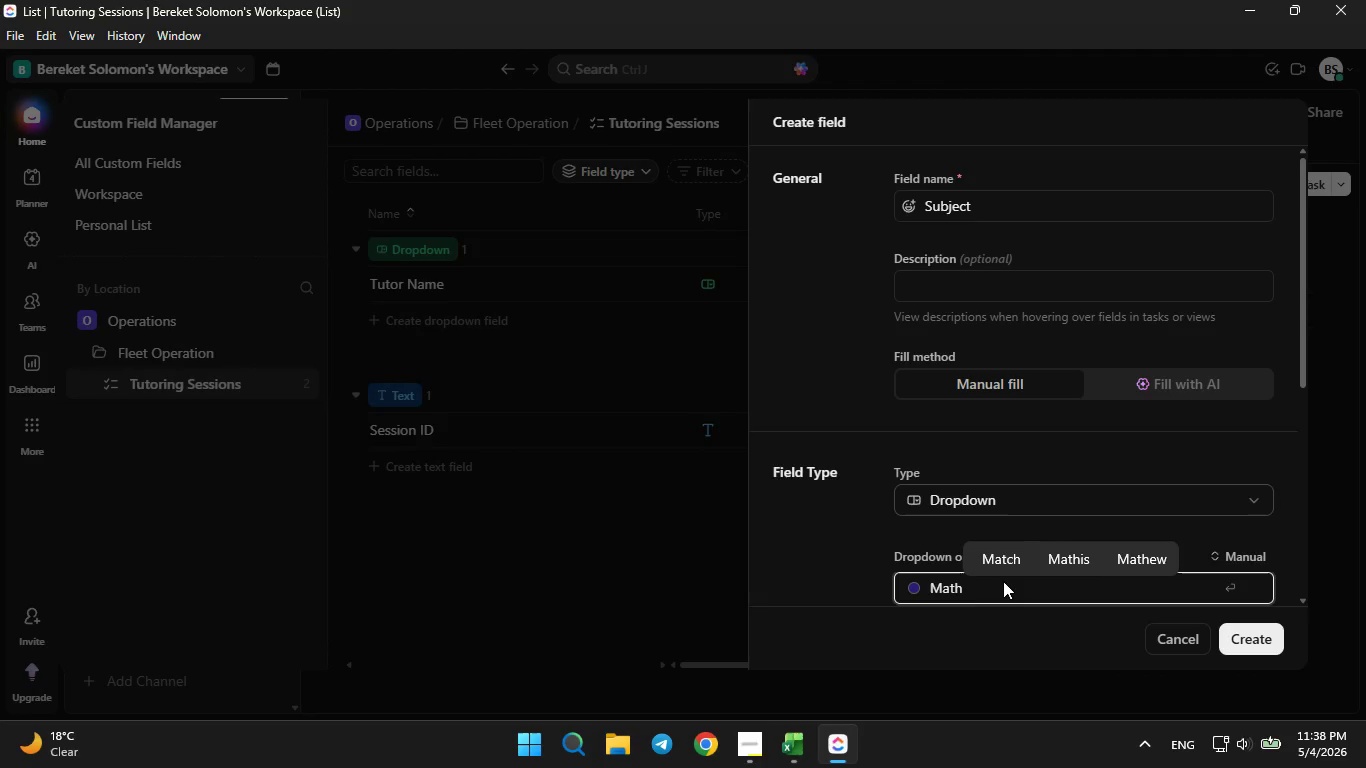 
scroll: coordinate [1001, 481], scroll_direction: down, amount: 3.0
 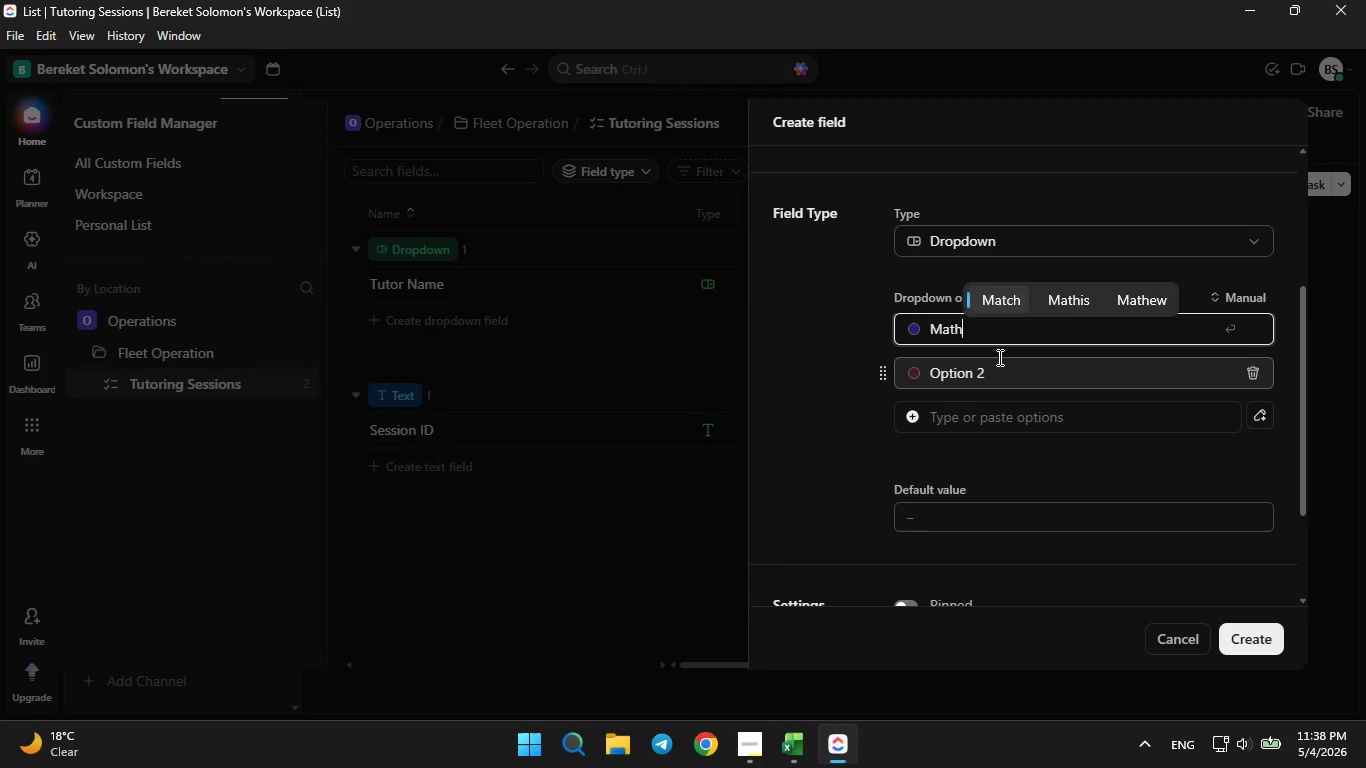 
left_click([998, 357])
 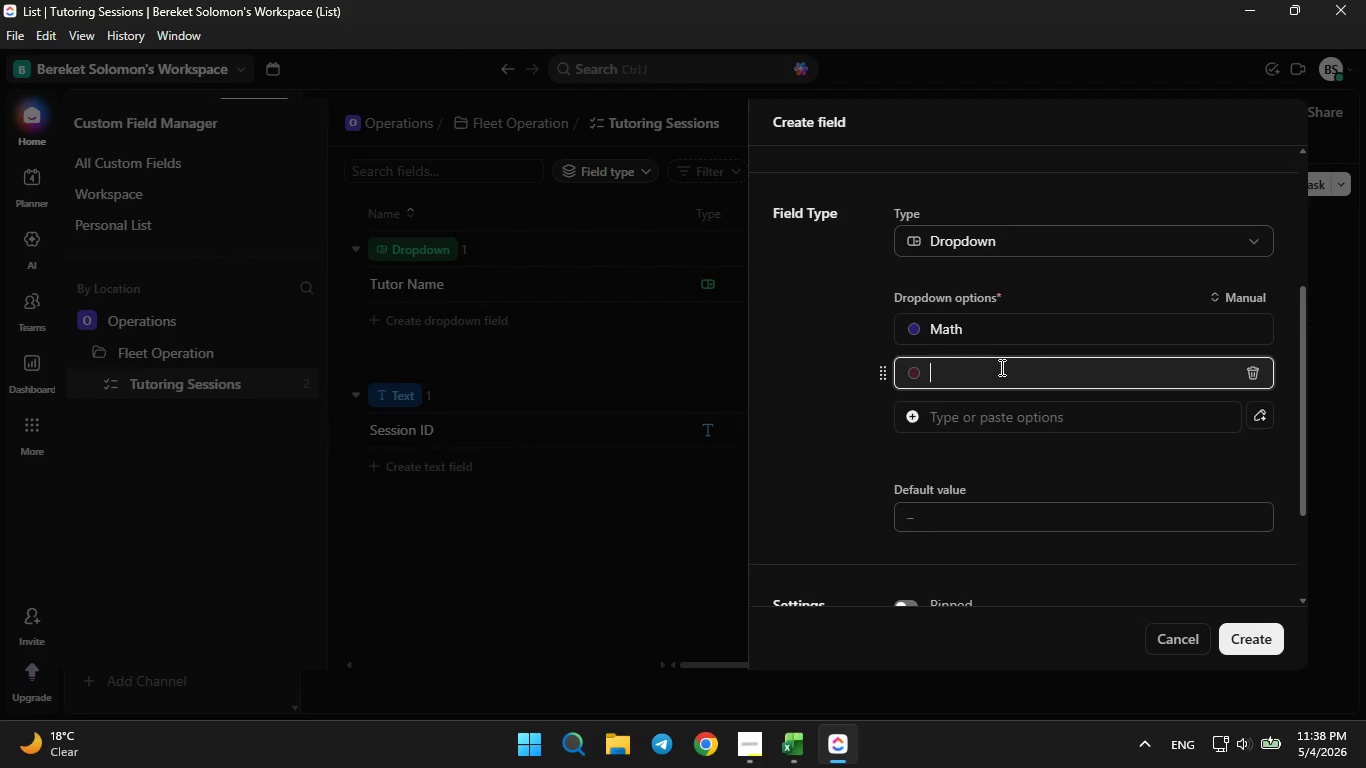 
key(Backspace)
type(Science)
 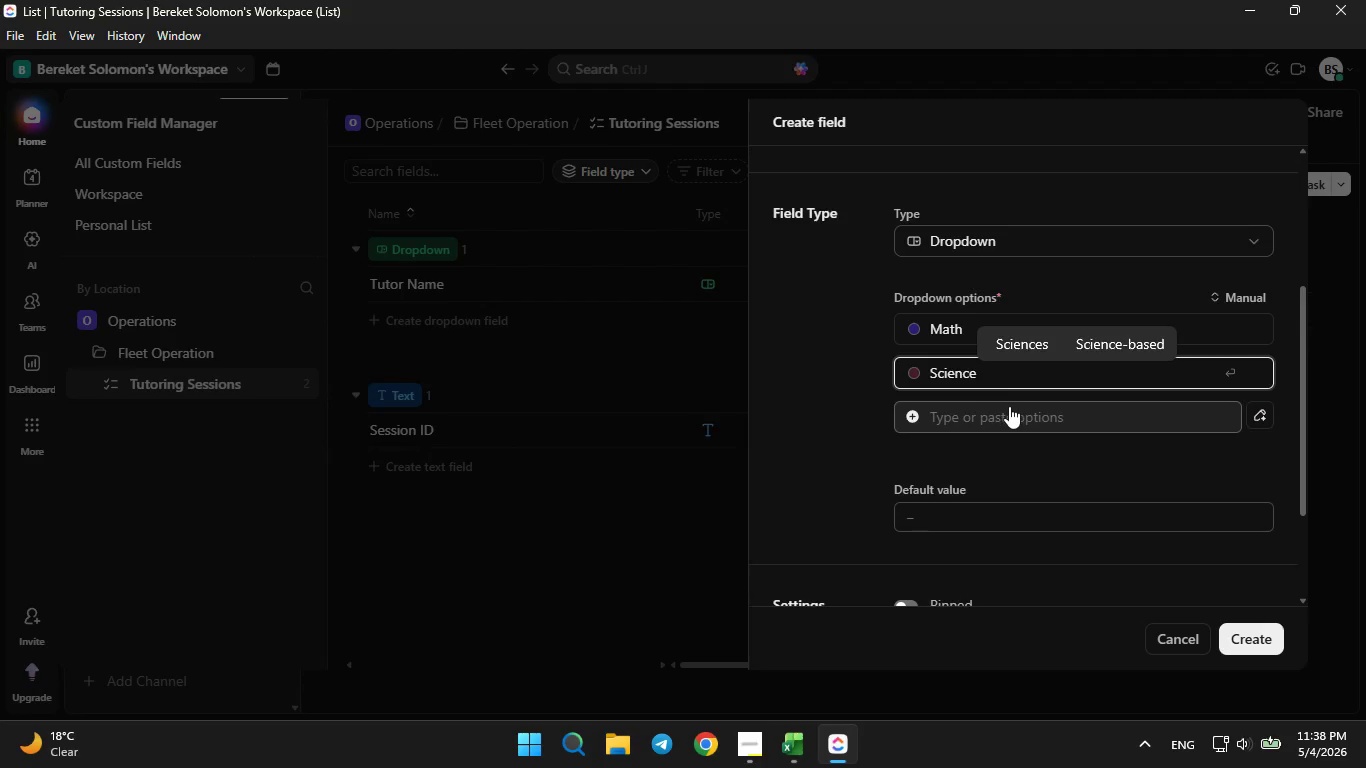 
left_click([1009, 406])
 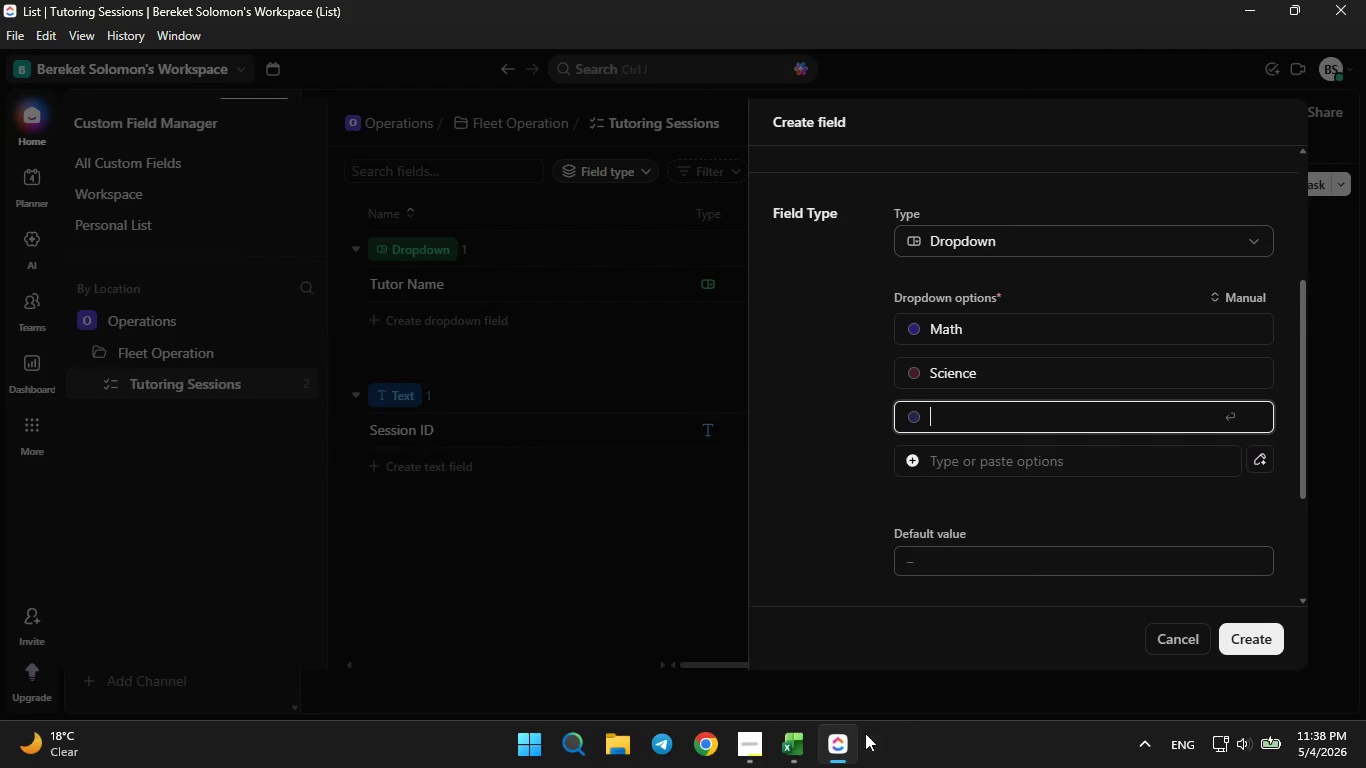 
left_click([780, 754])
 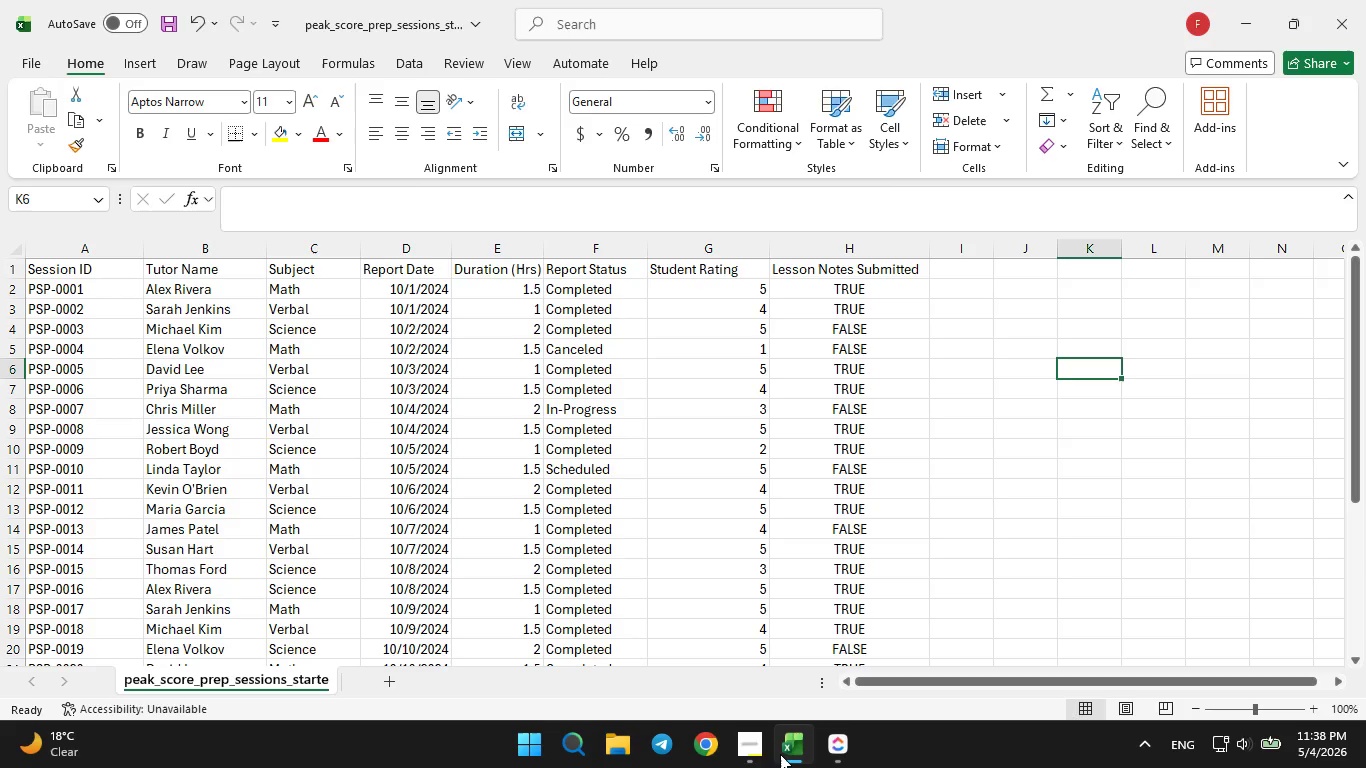 
left_click([780, 754])
 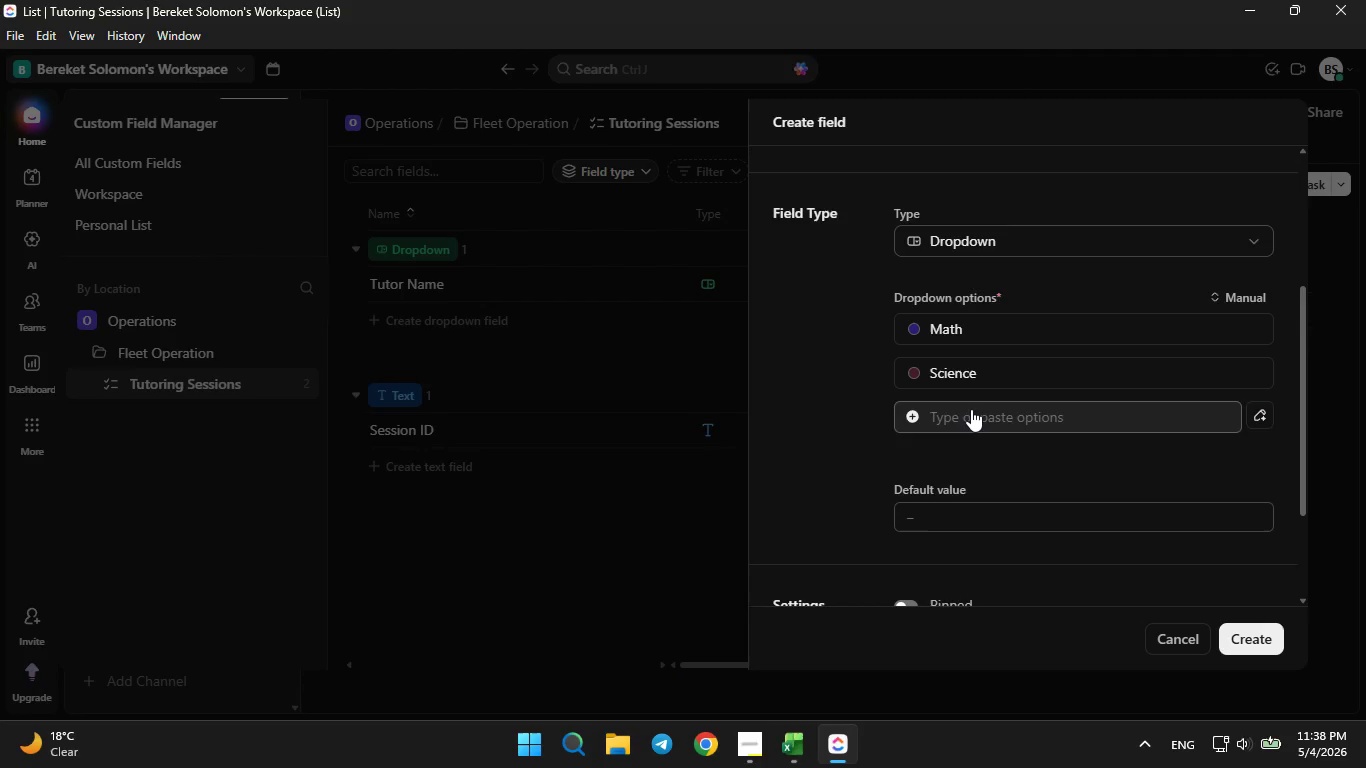 
left_click([971, 409])
 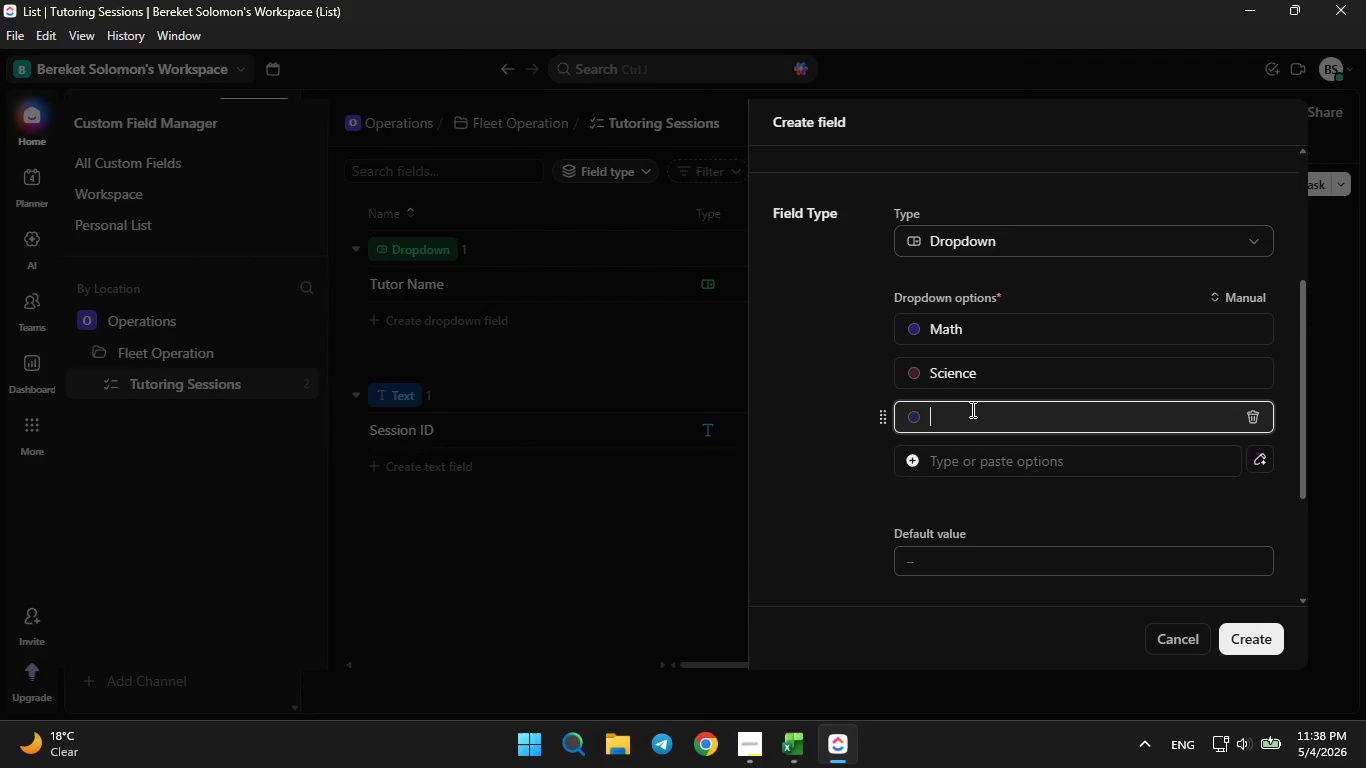 
type(Verbal)
 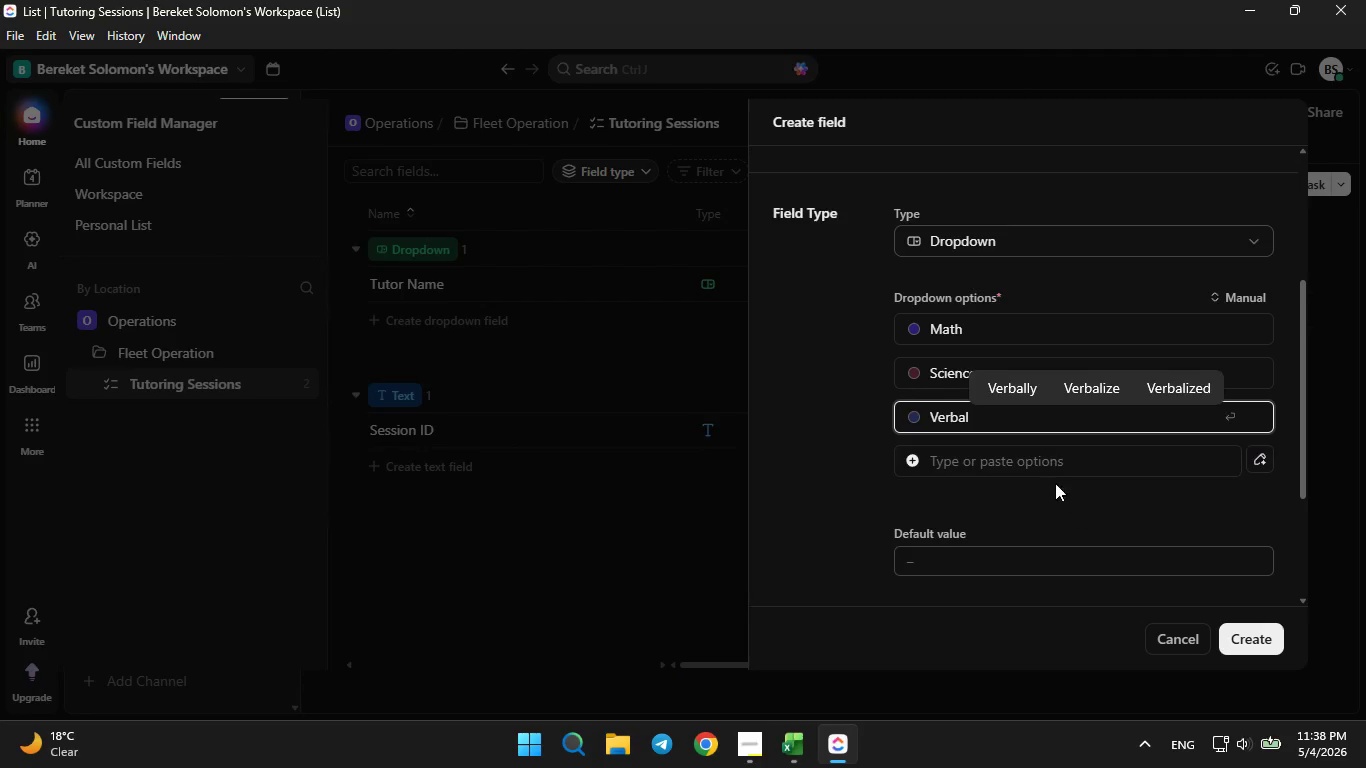 
left_click([911, 327])
 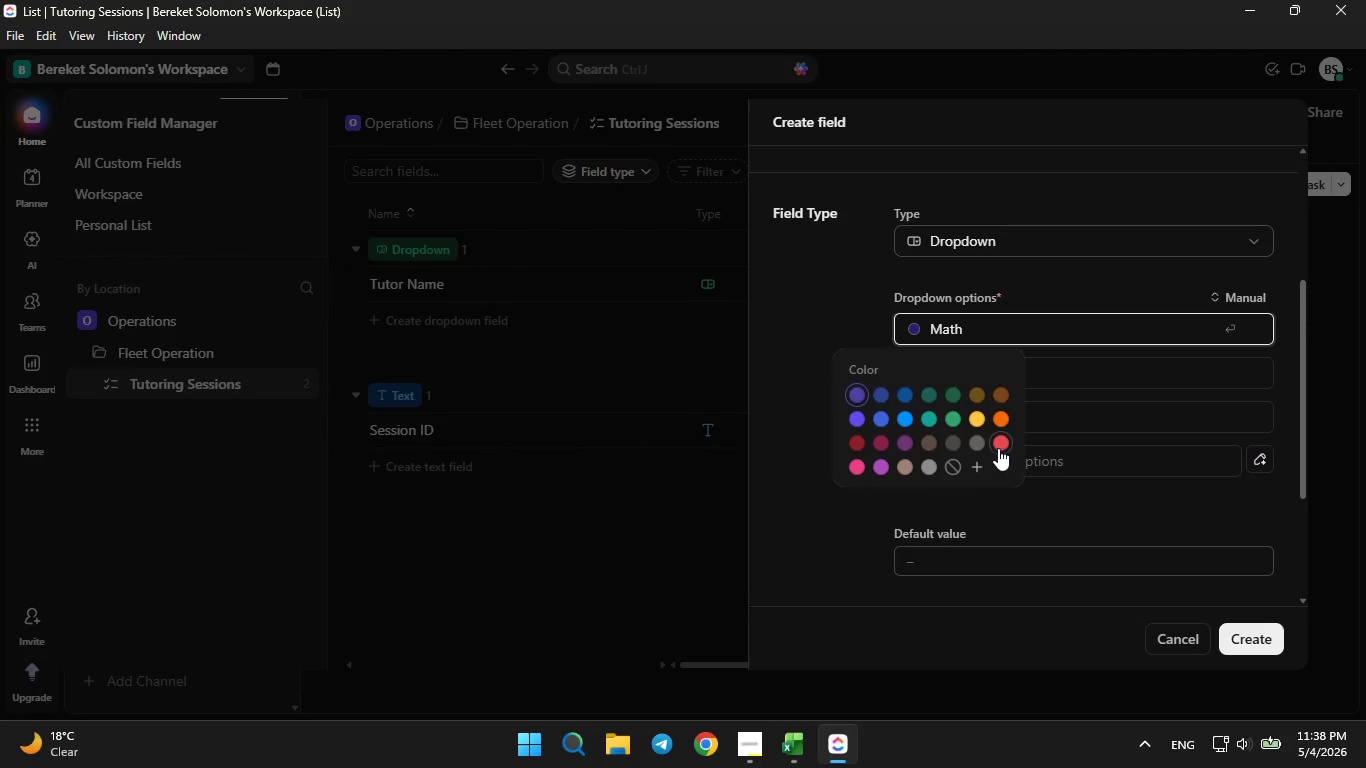 
left_click([999, 445])
 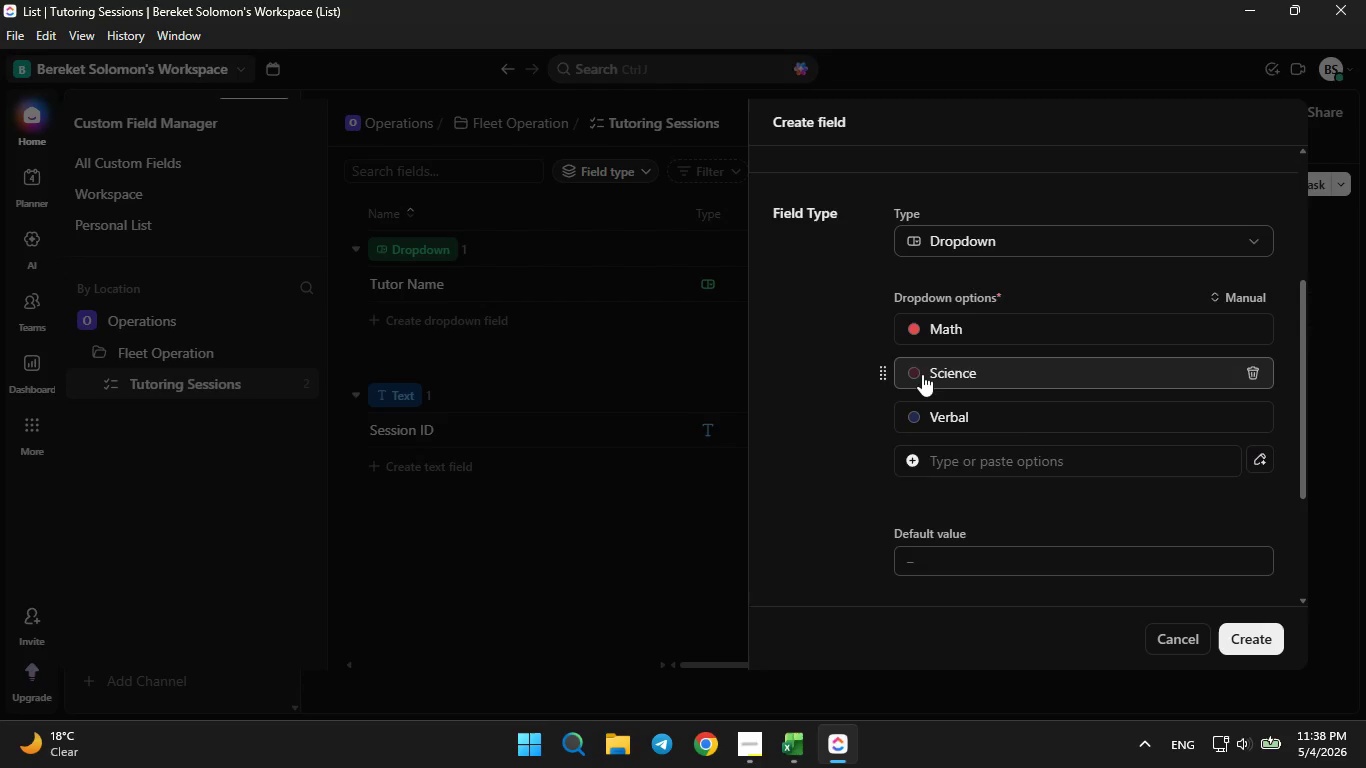 
left_click([922, 374])
 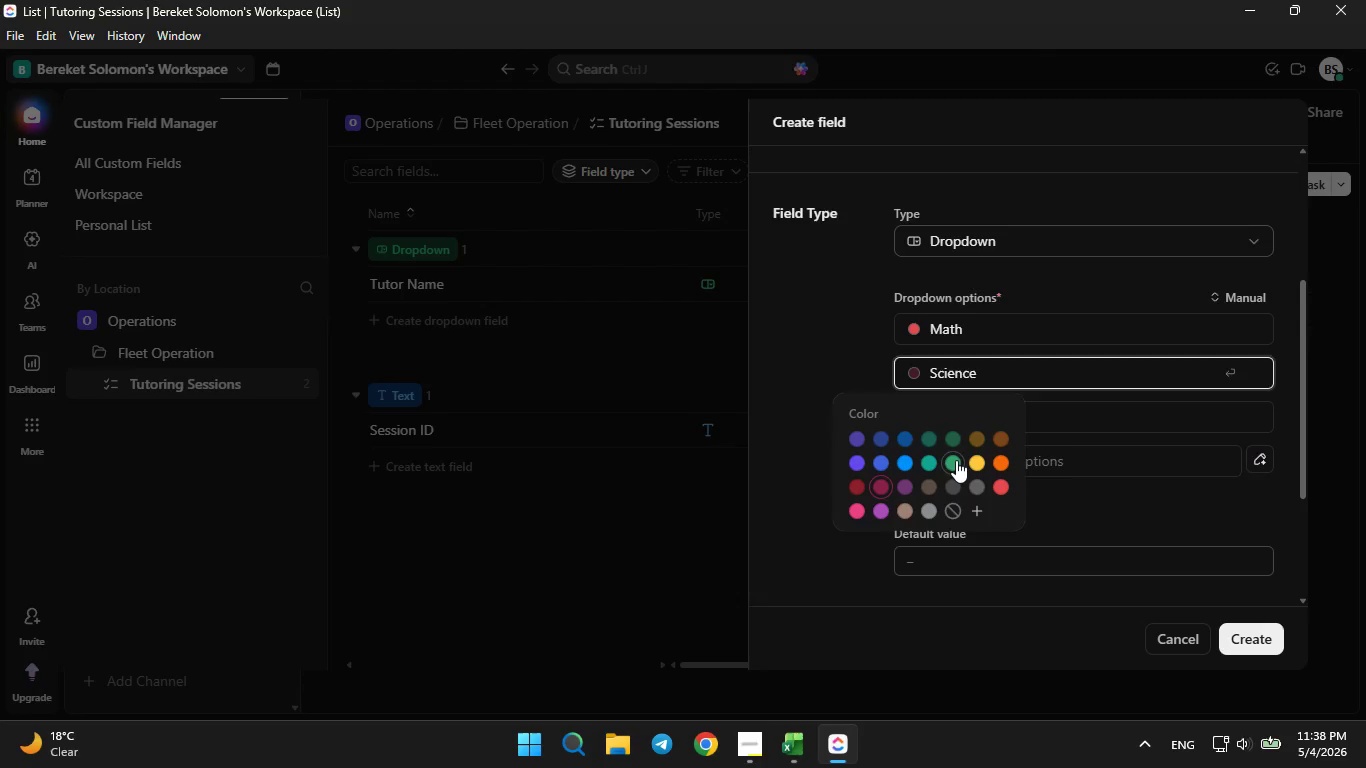 
left_click([956, 460])
 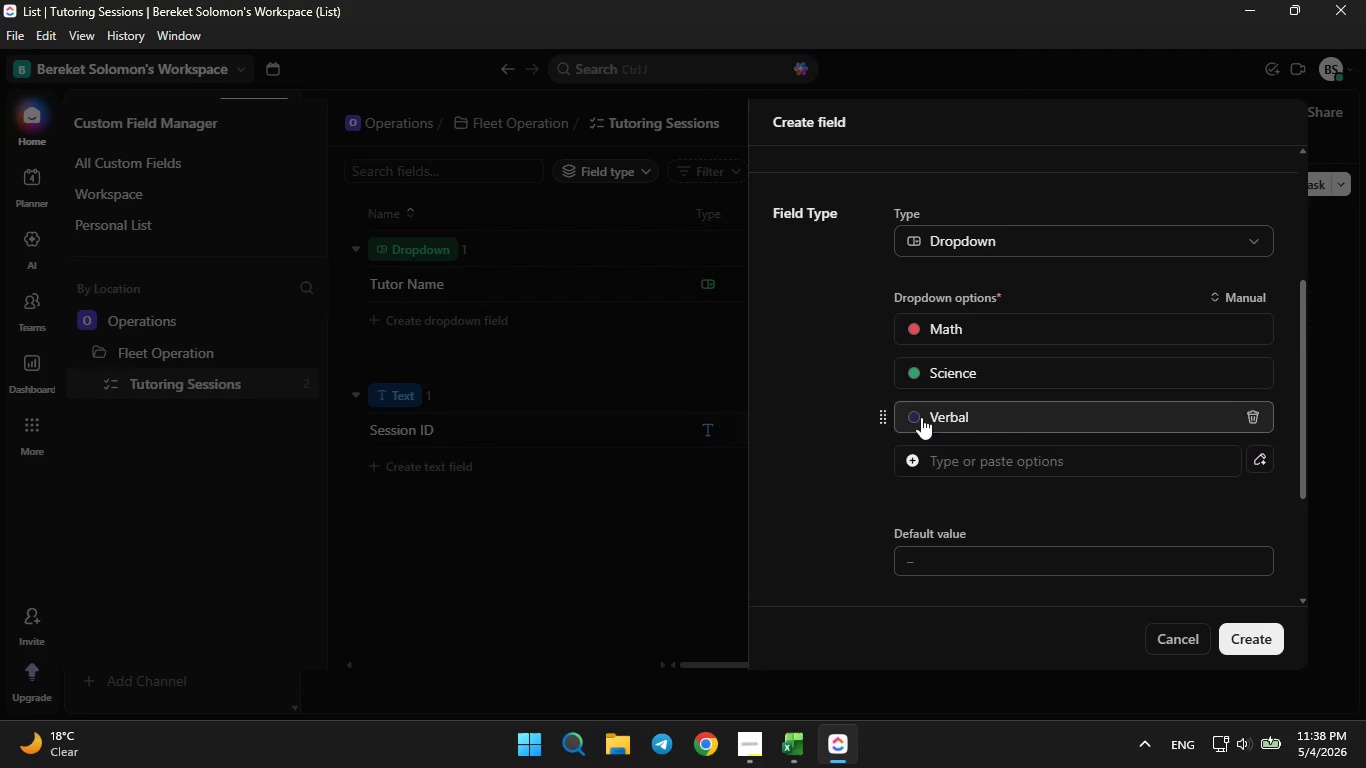 
left_click([921, 417])
 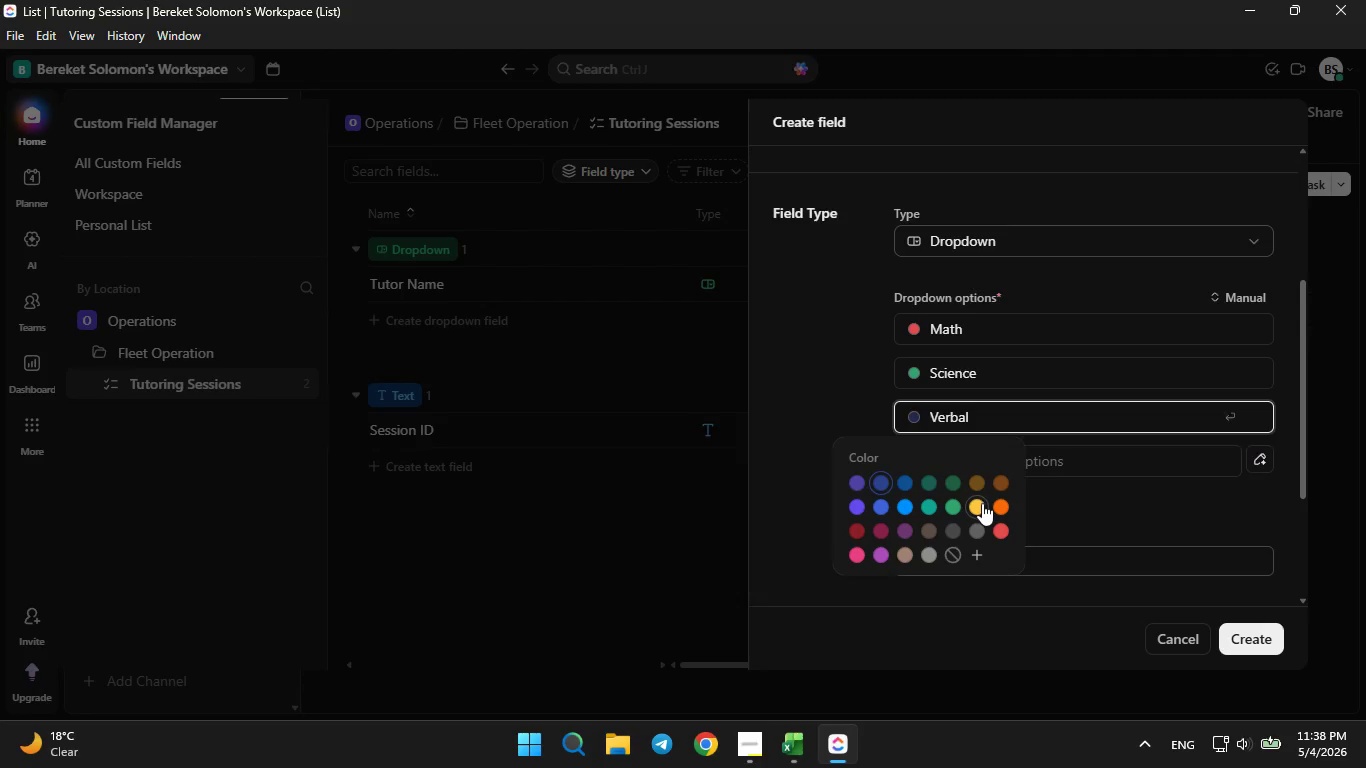 
left_click([982, 503])
 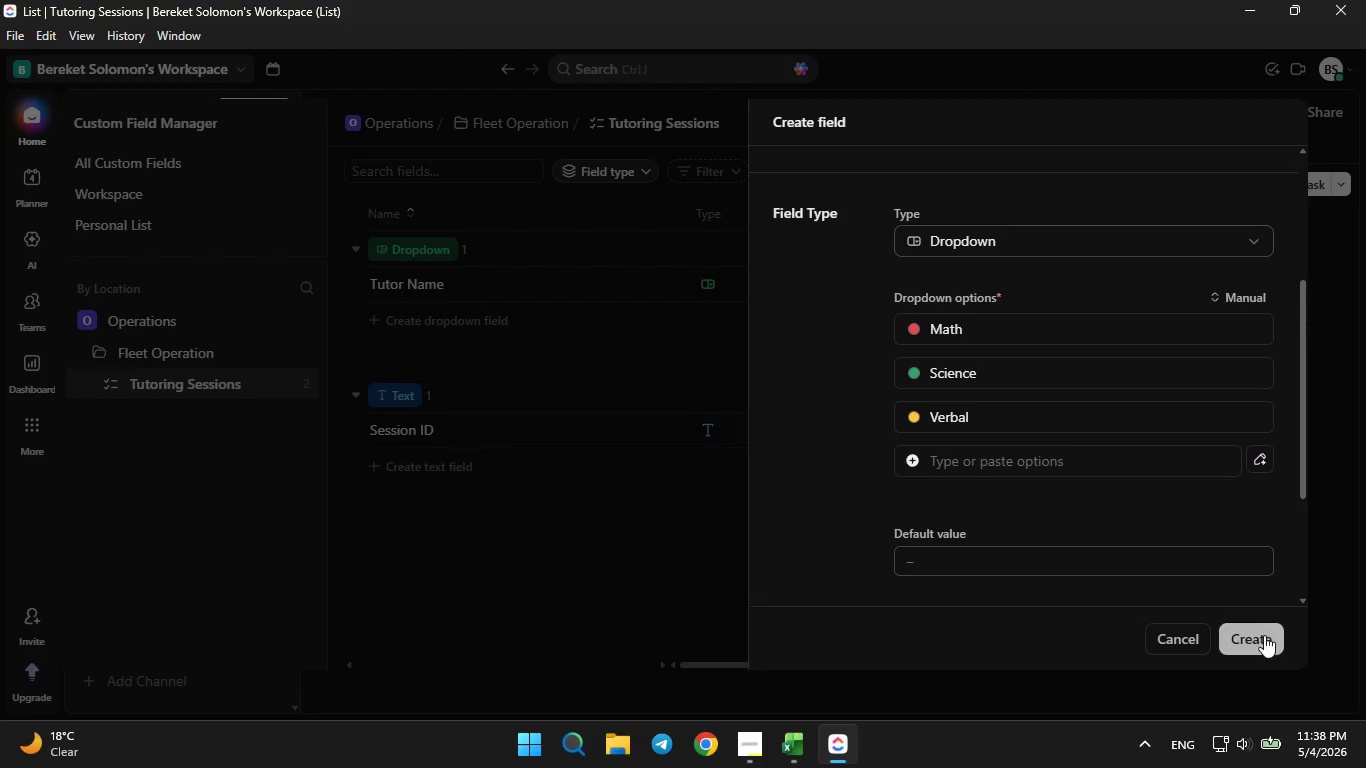 
left_click([1264, 637])
 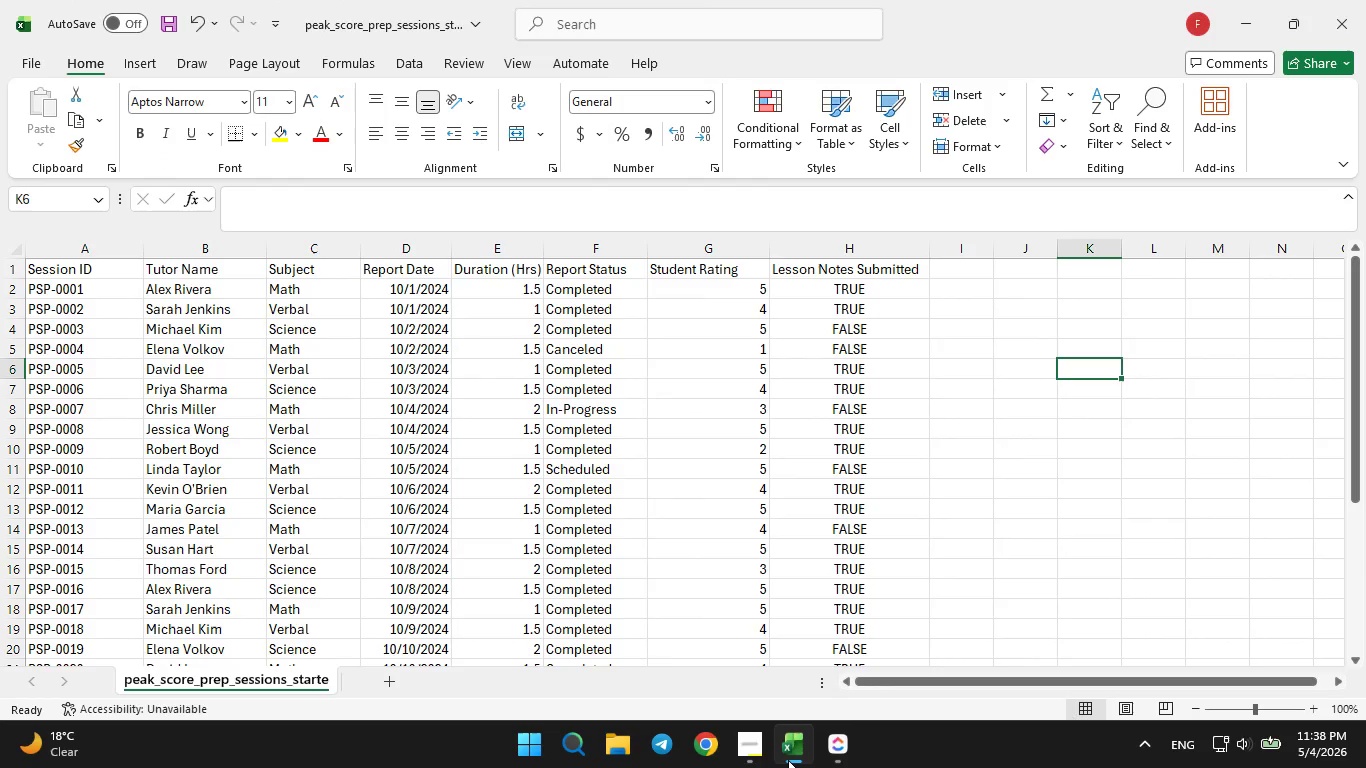 
left_click([788, 760])
 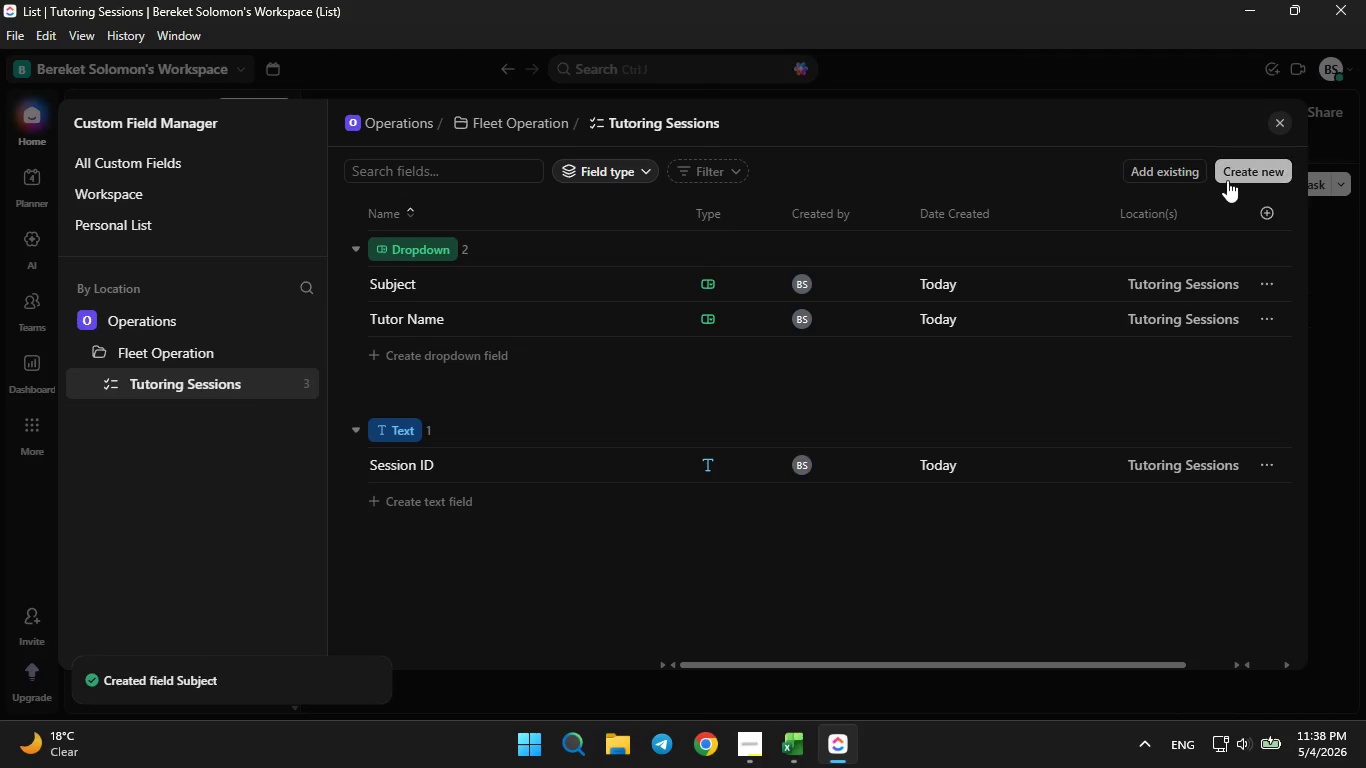 
left_click([1227, 179])
 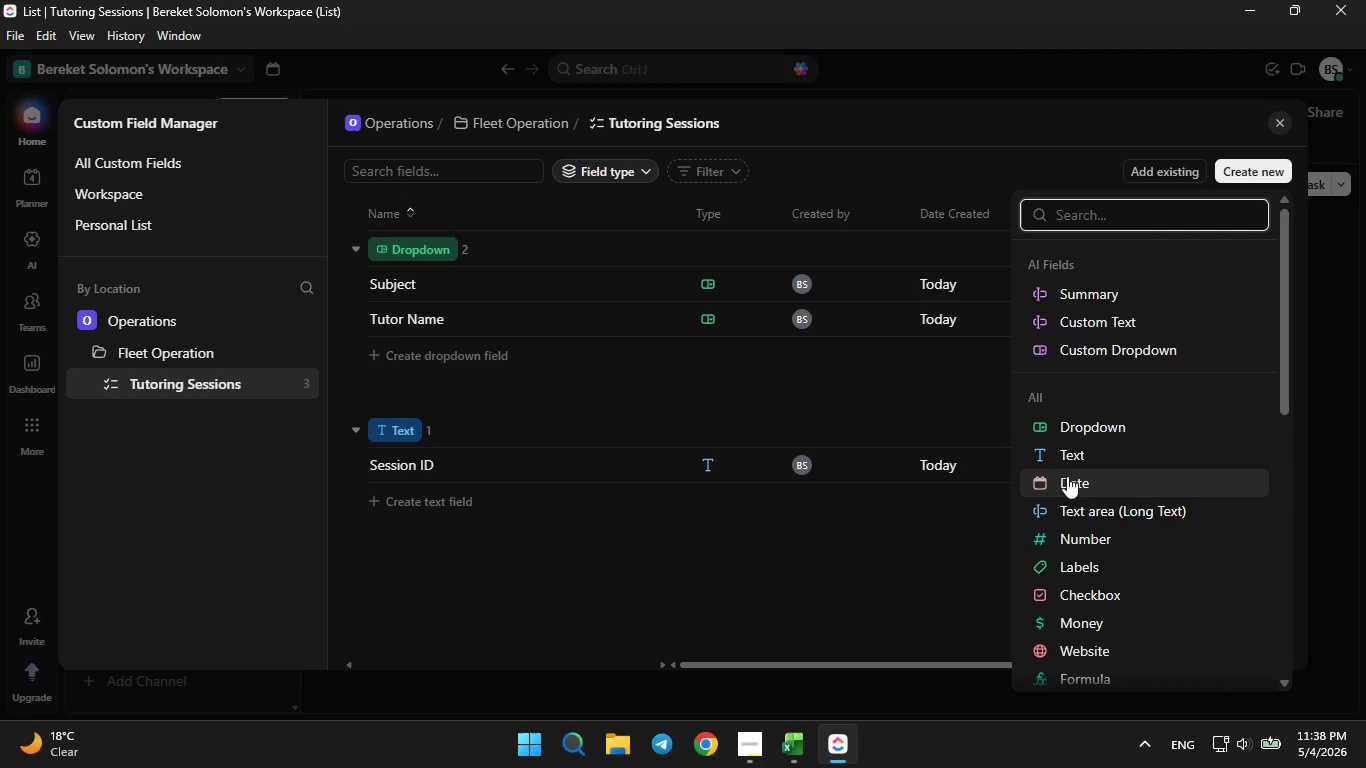 
left_click([1067, 479])
 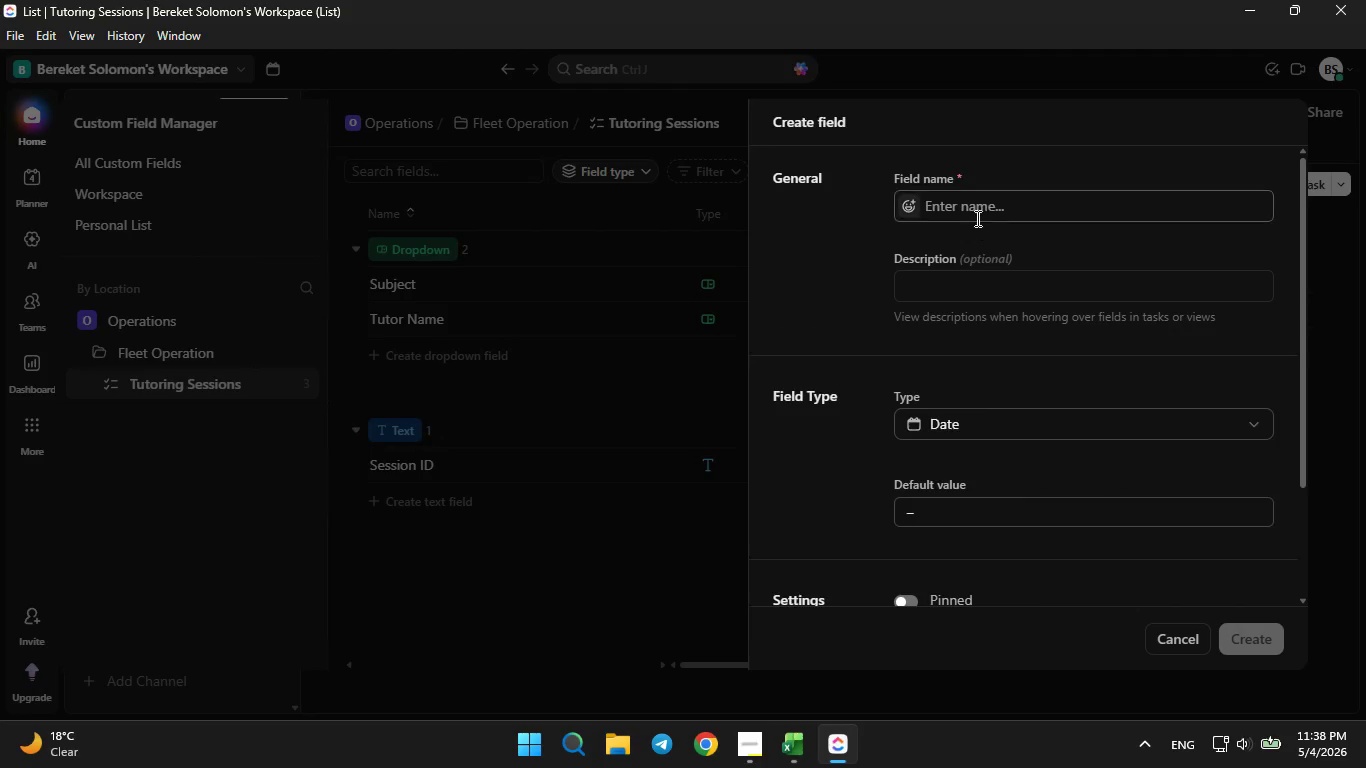 
left_click([979, 206])
 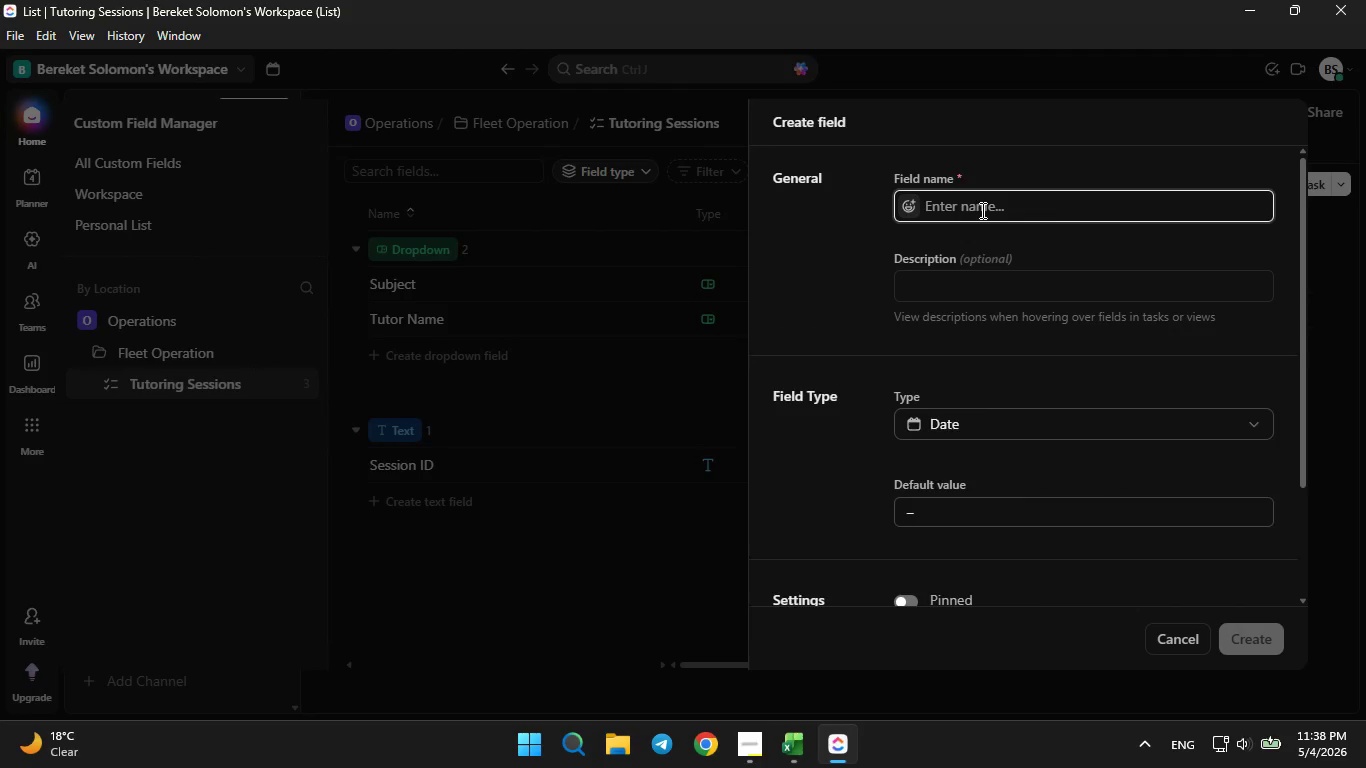 
type(Report Date)
 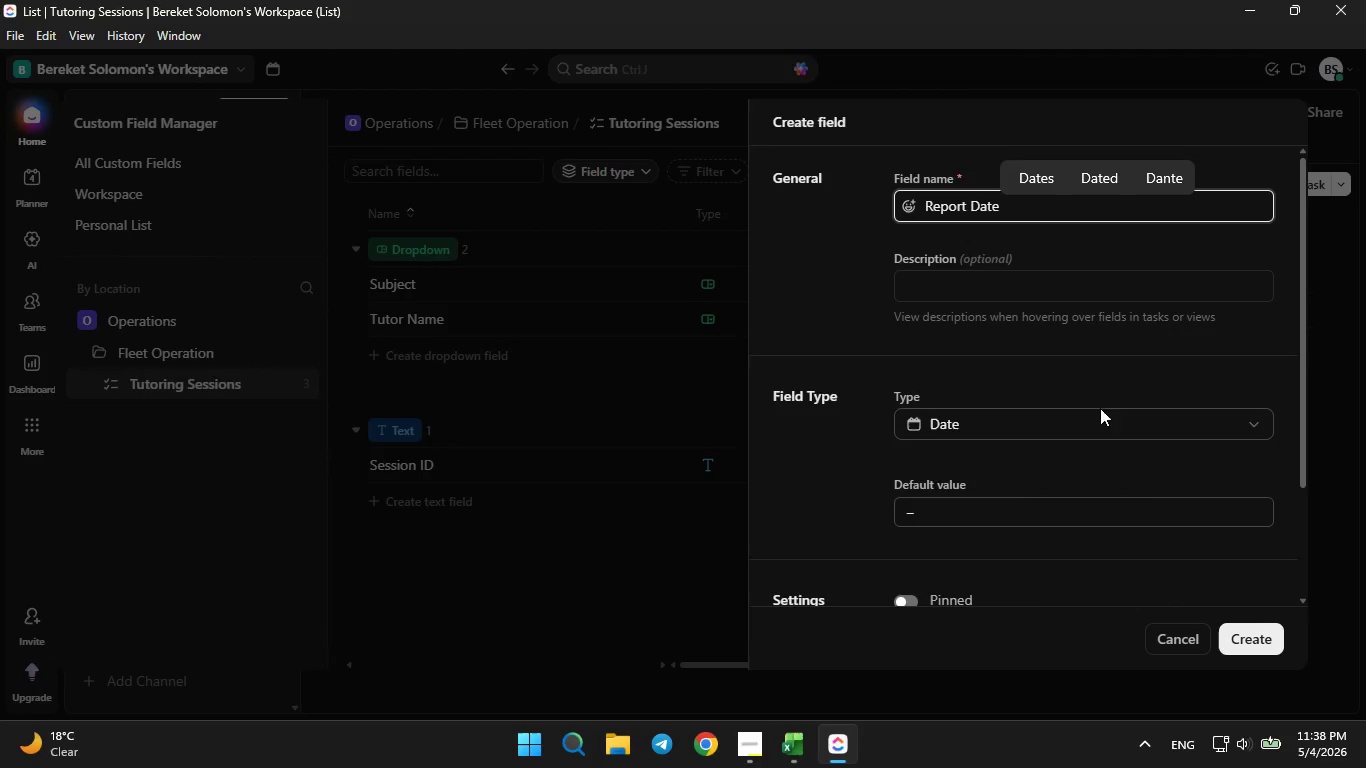 
left_click([1259, 643])
 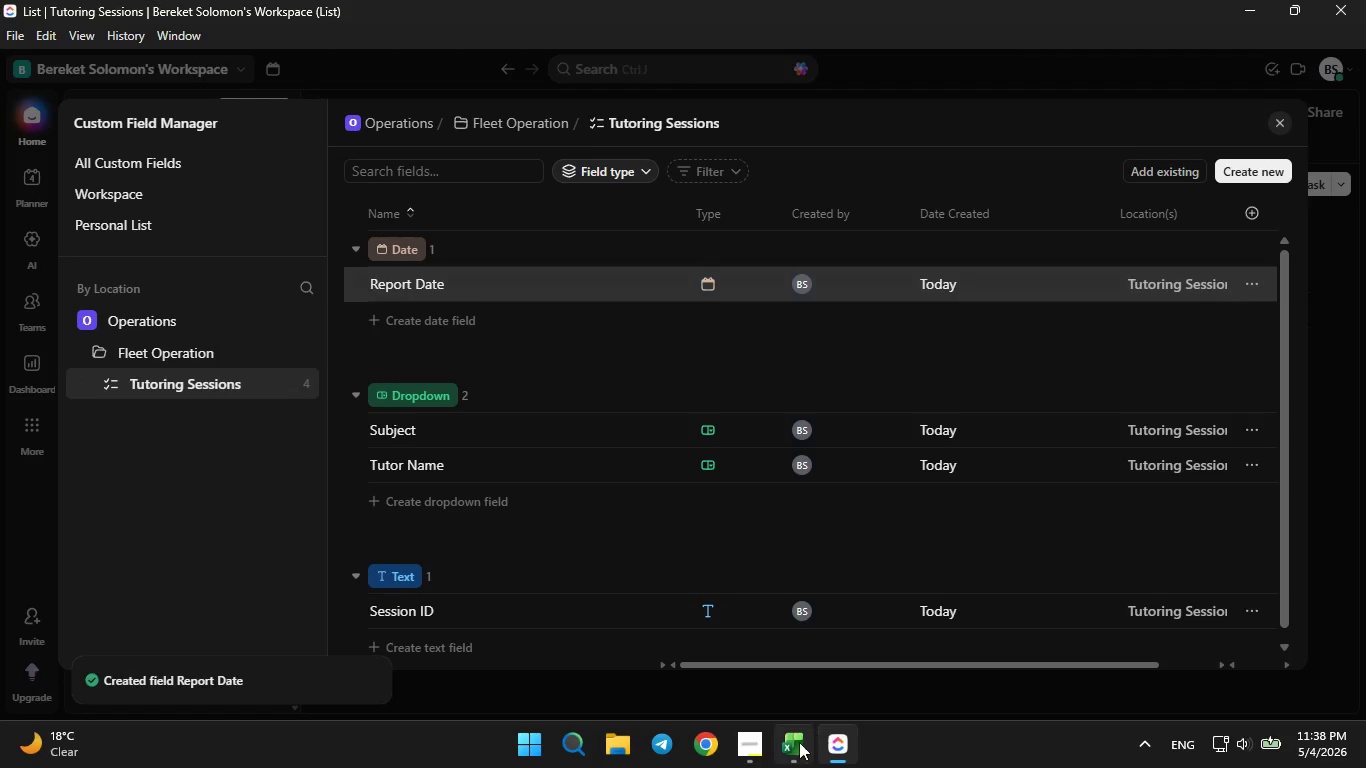 
left_click([796, 745])
 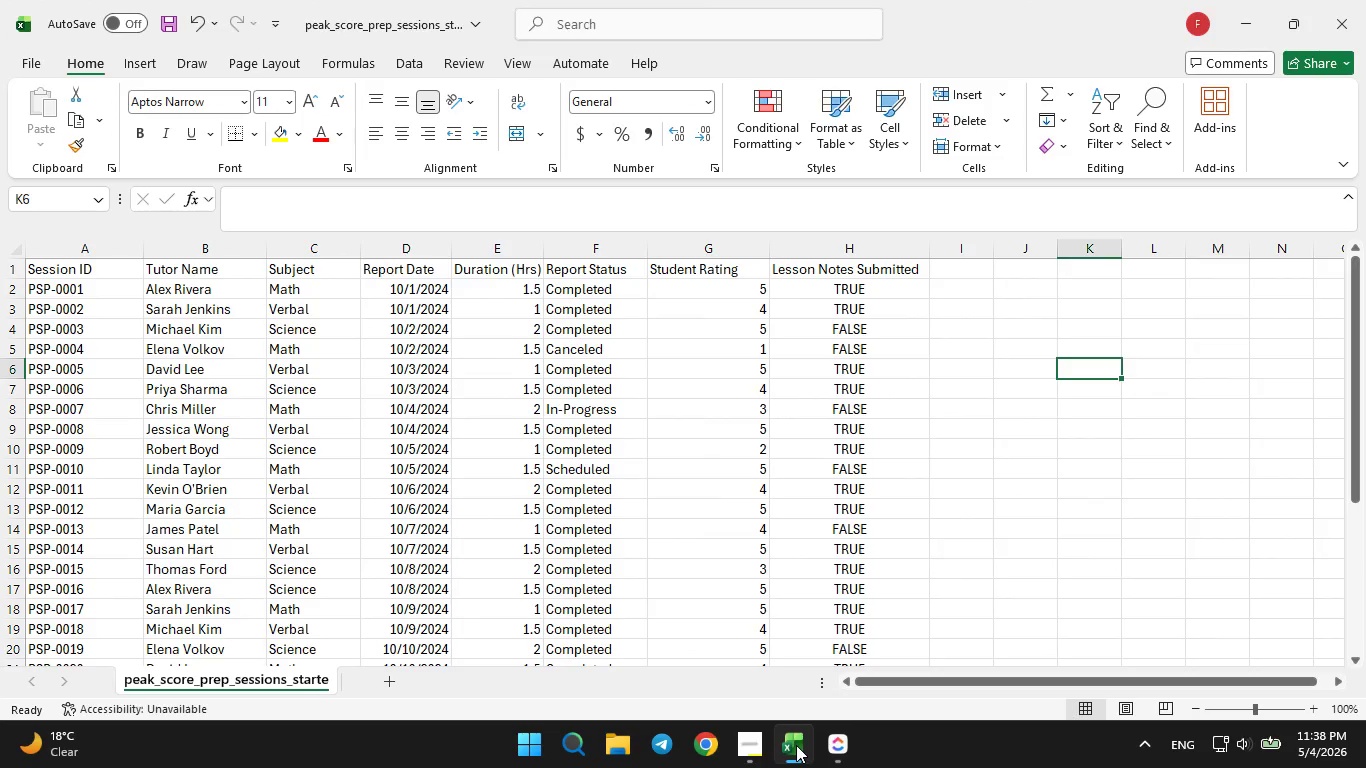 
left_click([796, 745])
 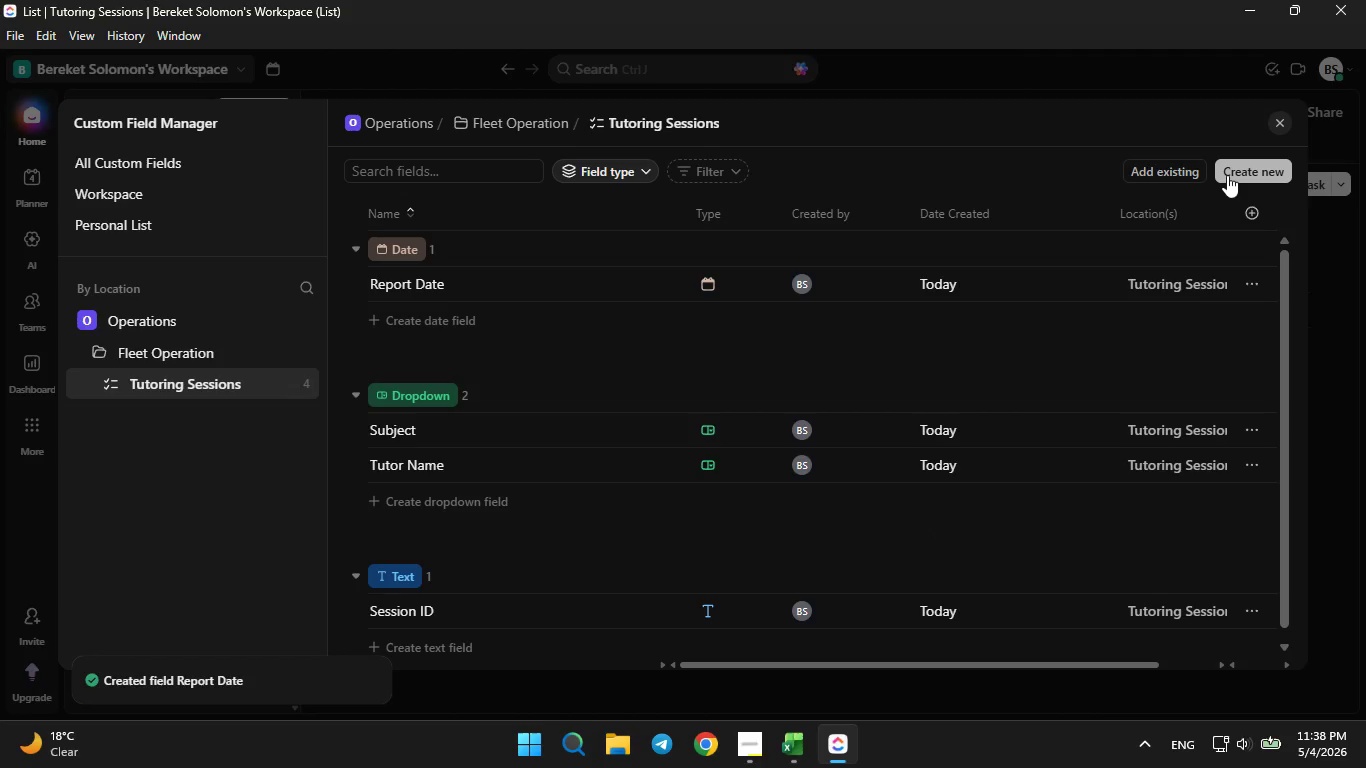 
left_click([1227, 175])
 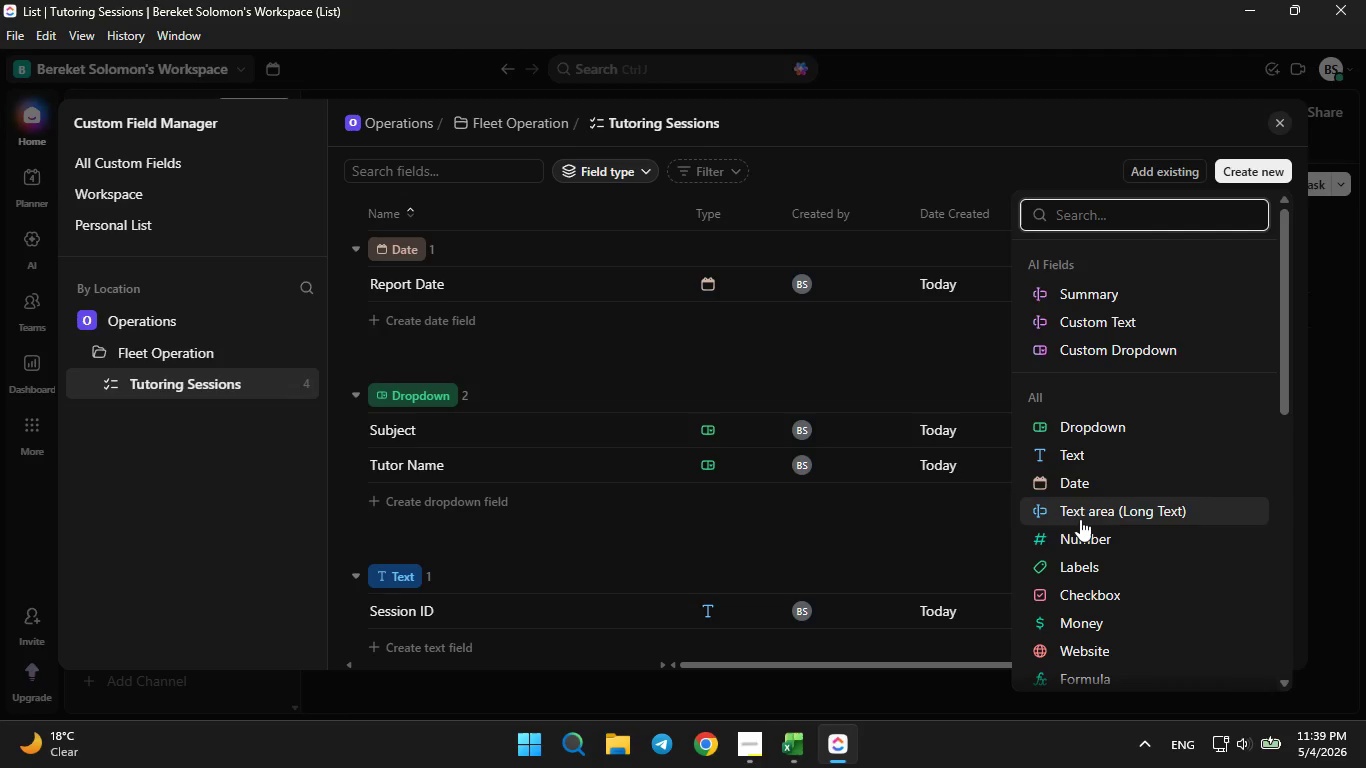 
wait(7.01)
 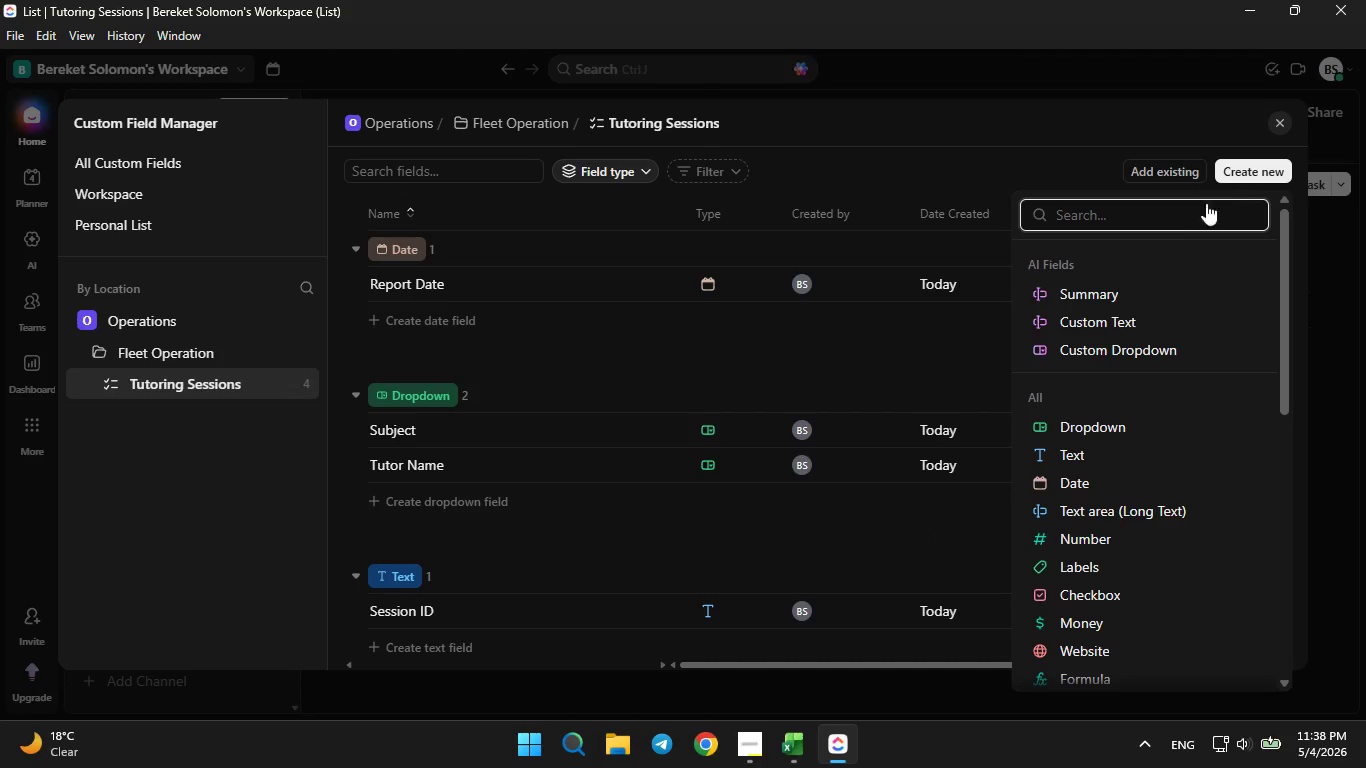 
left_click([986, 206])
 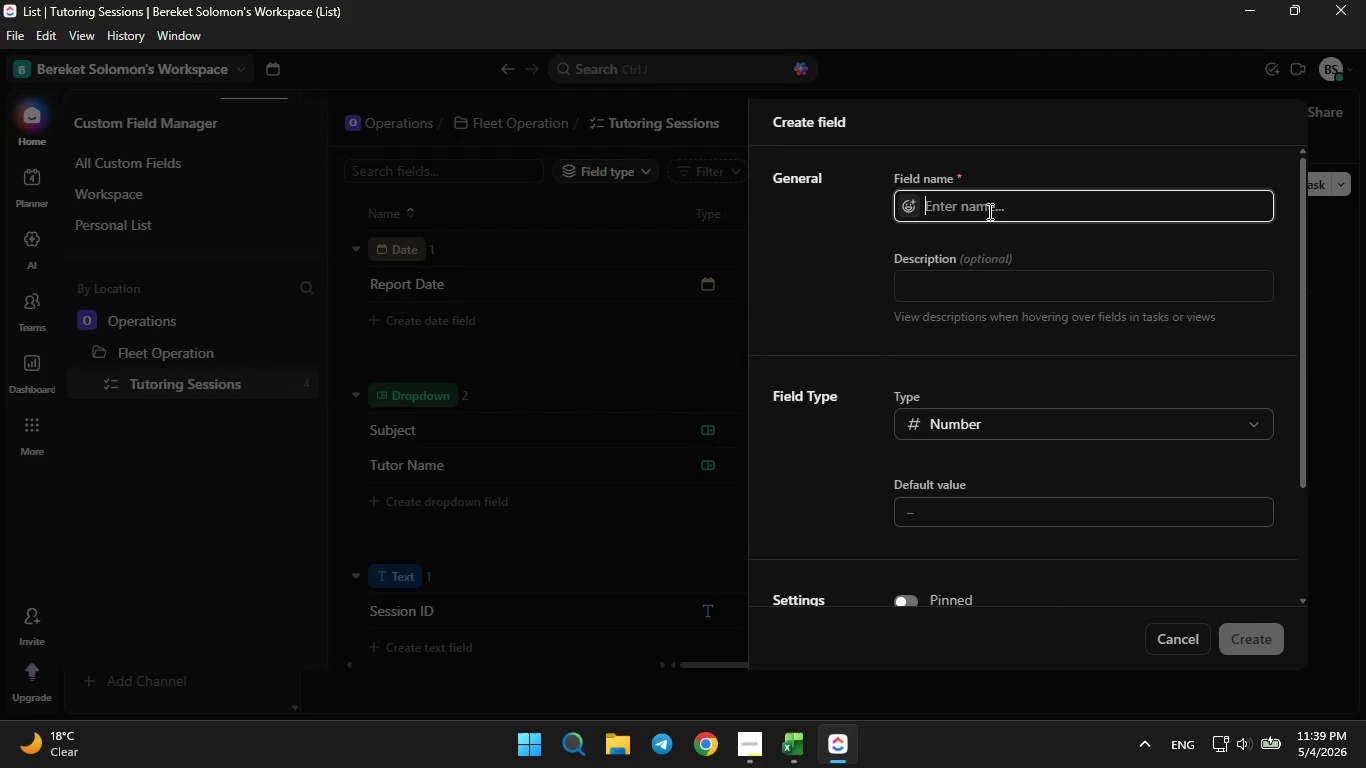 
type(Durations)
 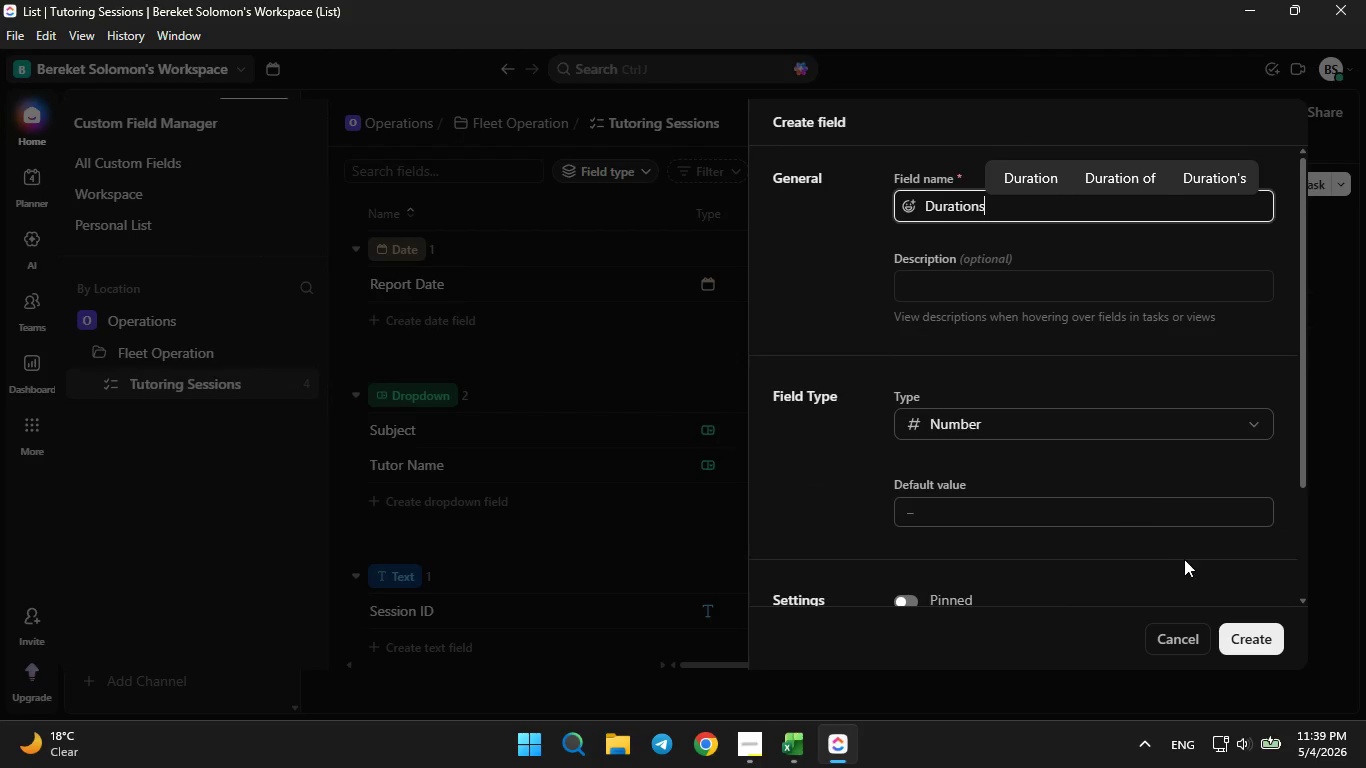 
wait(6.0)
 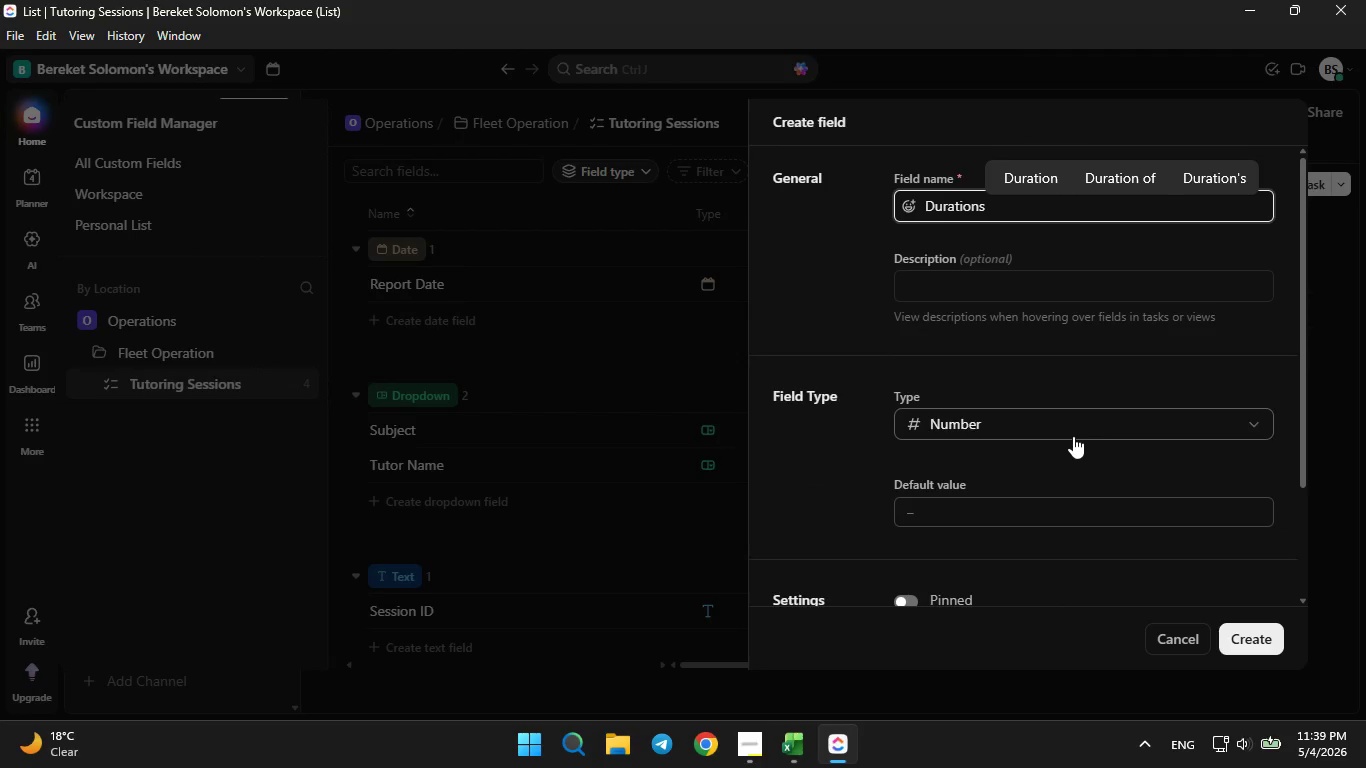 
type(())
 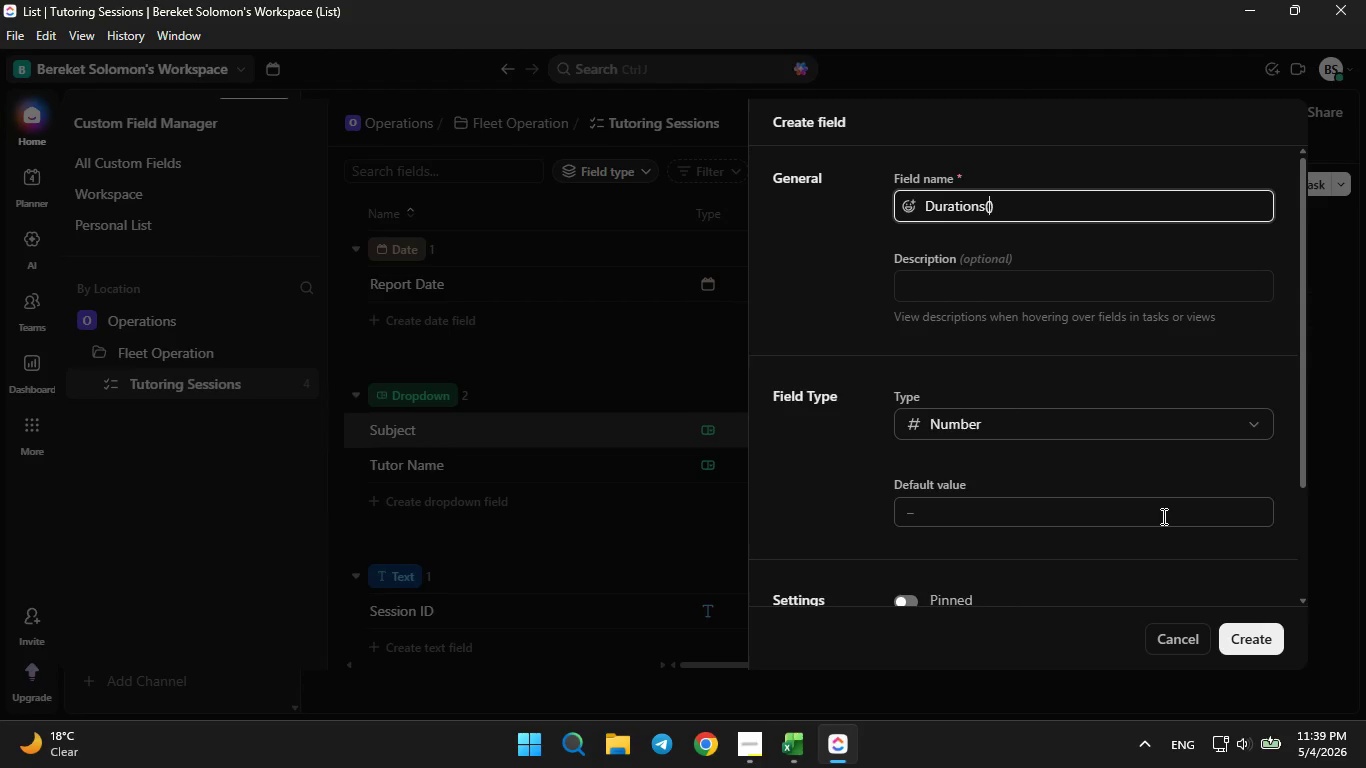 
key(ArrowLeft)
 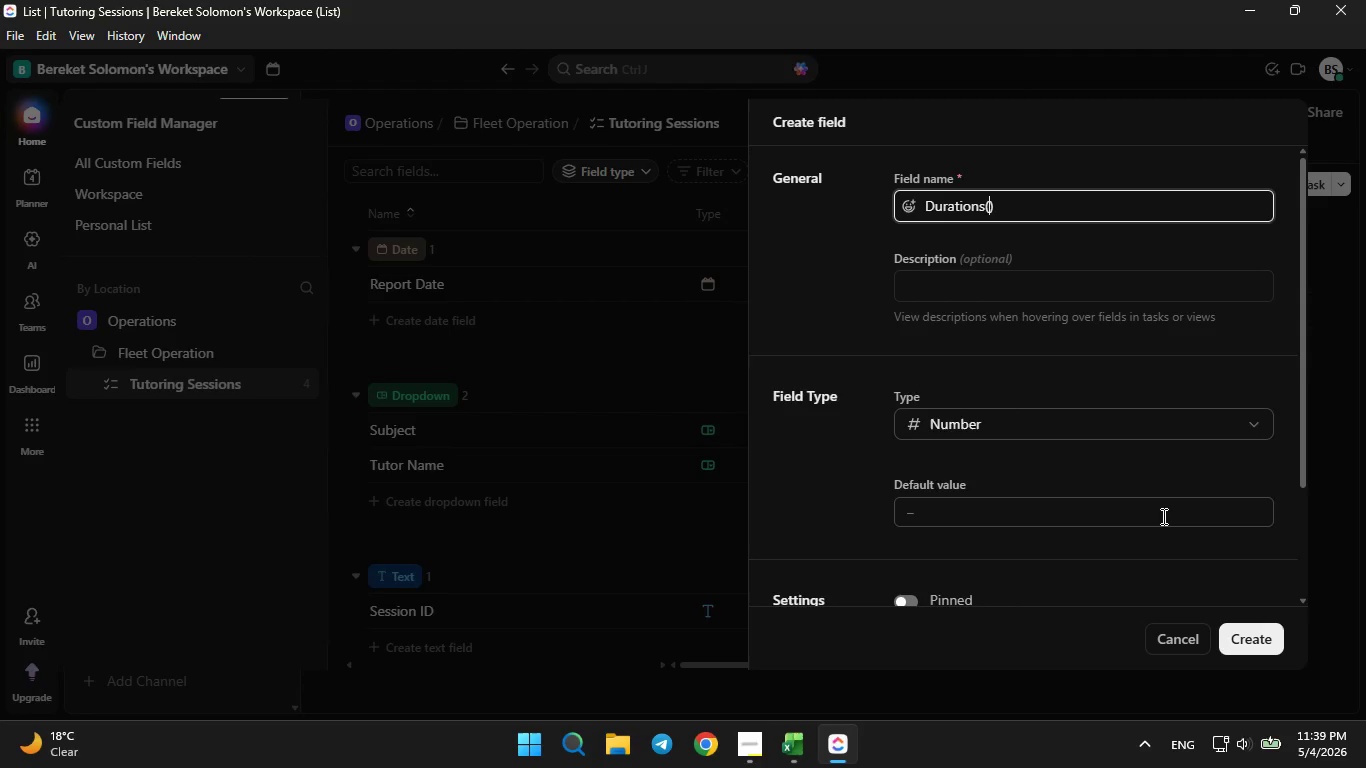 
type(Hrs)
 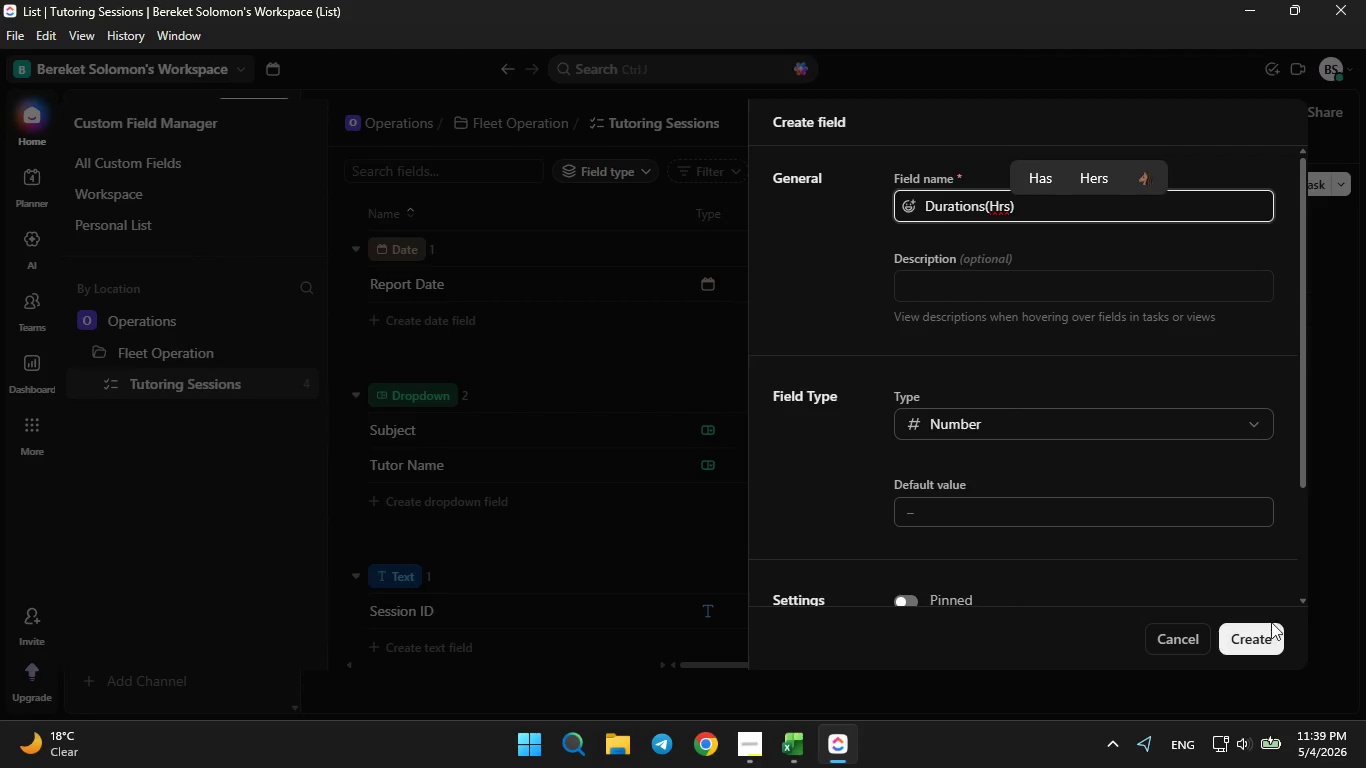 
left_click([1270, 633])
 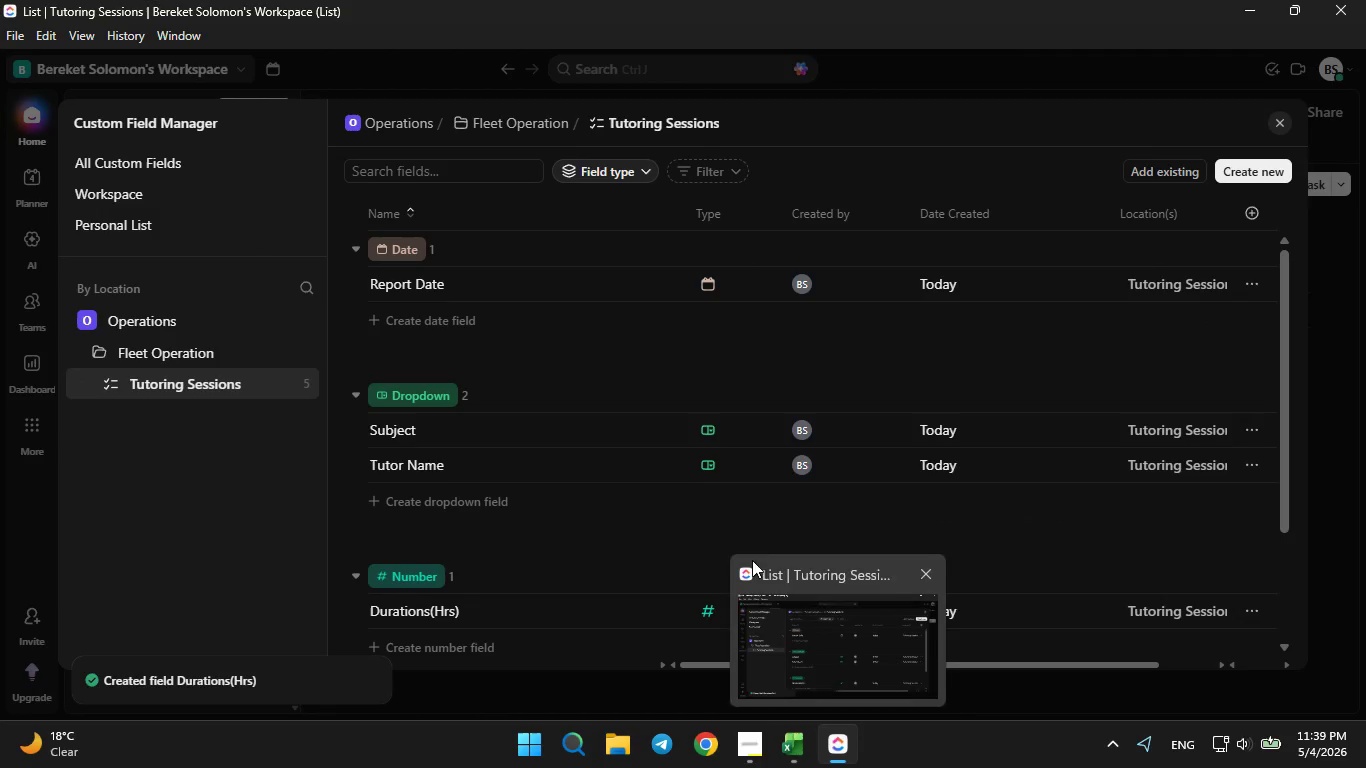 
scroll: coordinate [665, 449], scroll_direction: down, amount: 3.0
 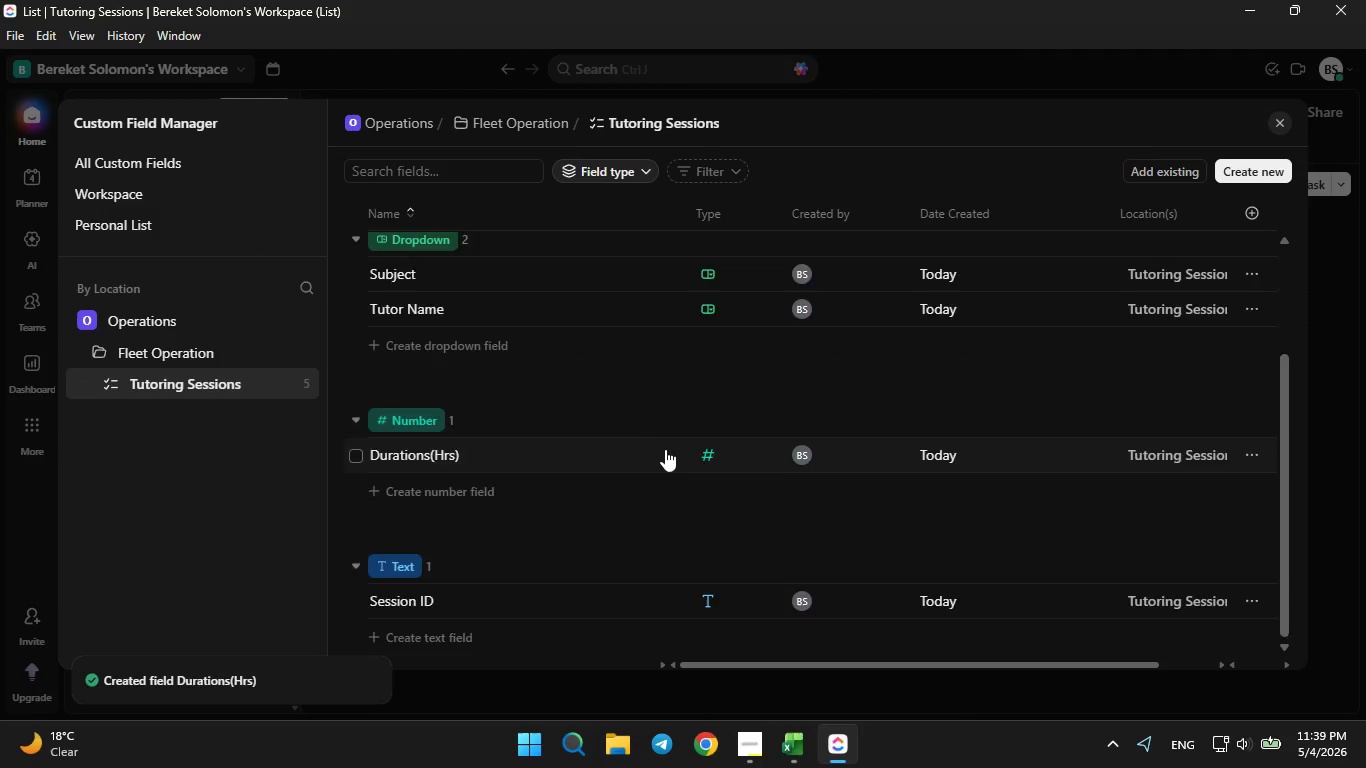 
scroll: coordinate [665, 449], scroll_direction: up, amount: 4.0
 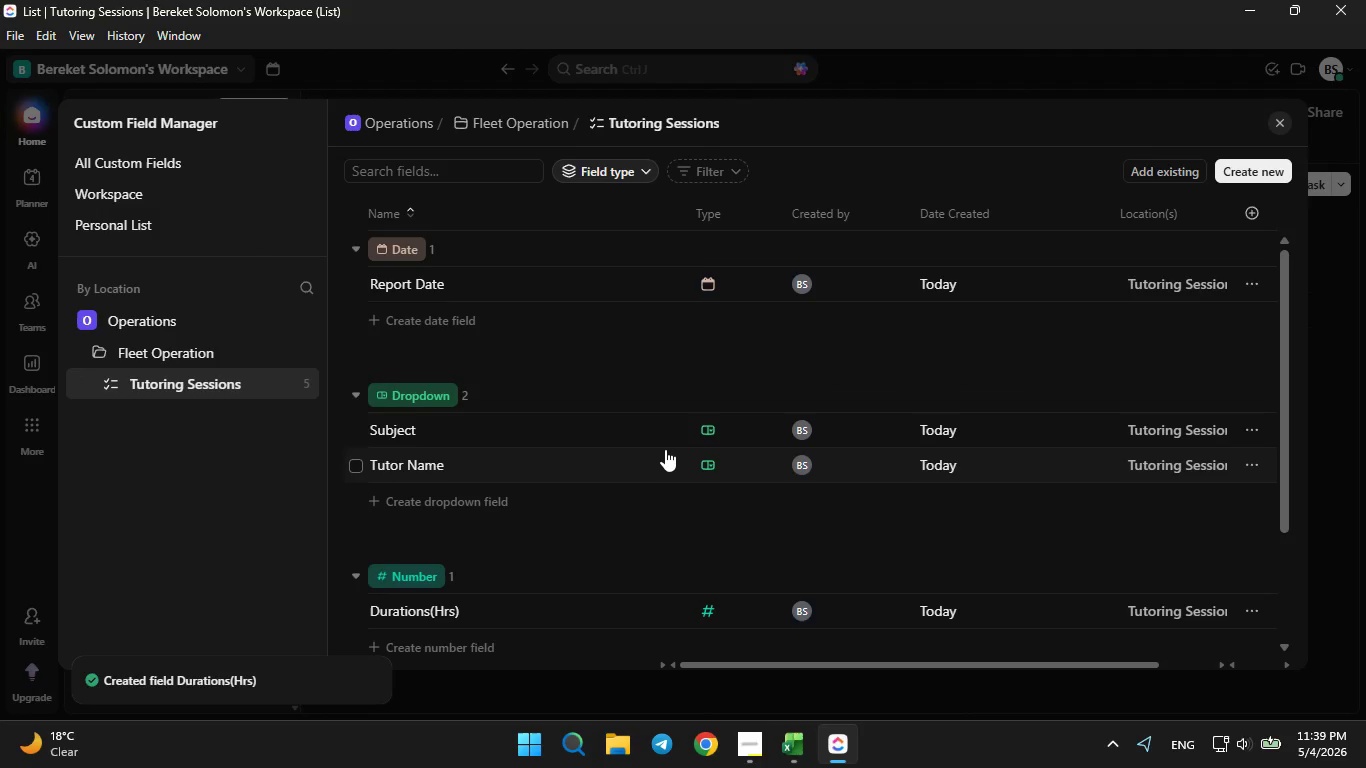 
scroll: coordinate [665, 449], scroll_direction: down, amount: 1.0
 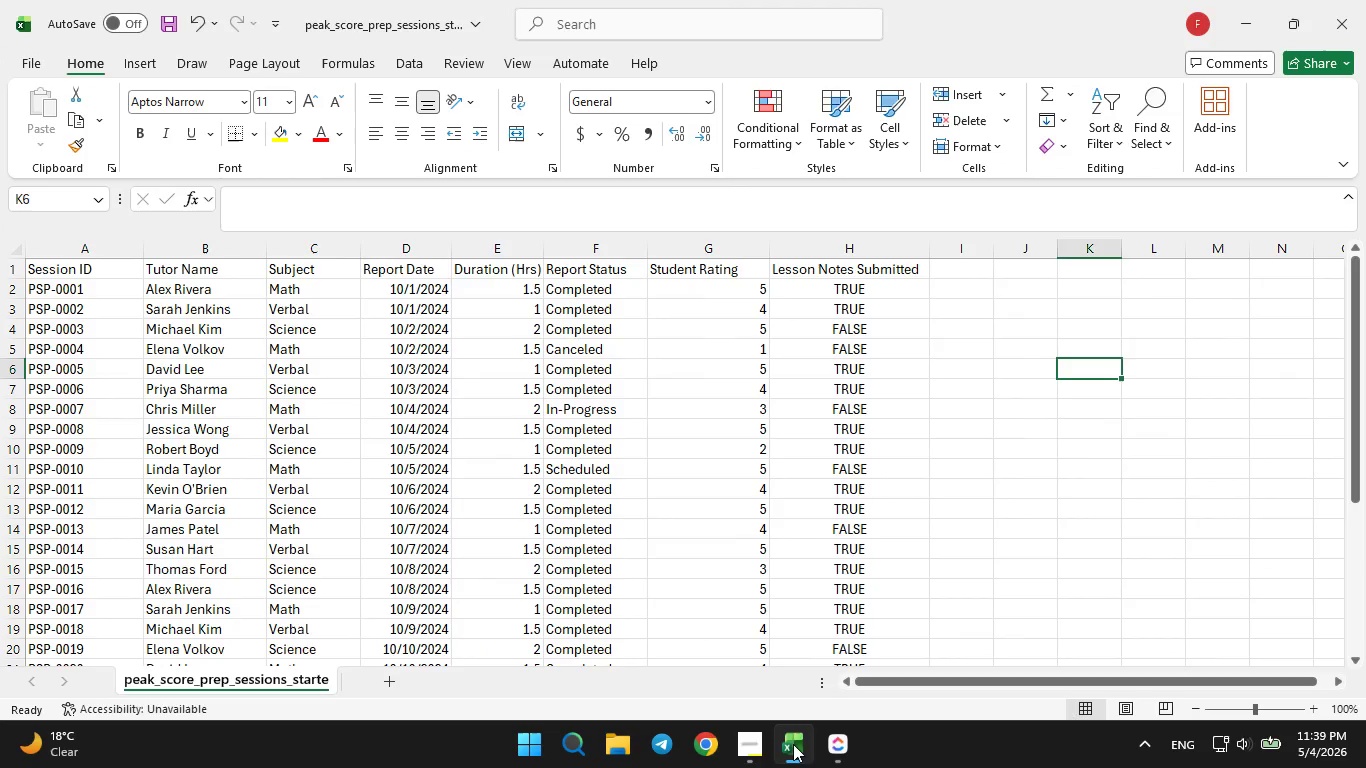 
wait(7.35)
 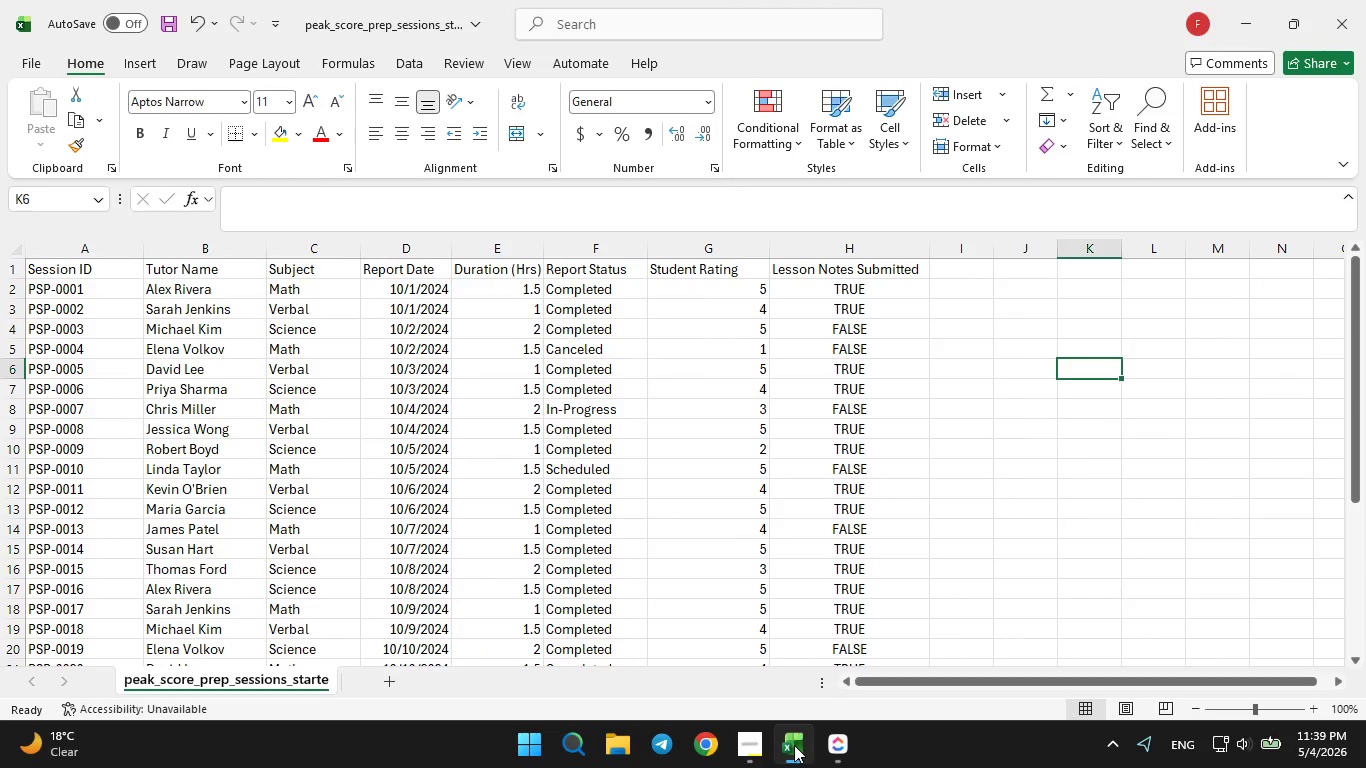 
left_click([1232, 178])
 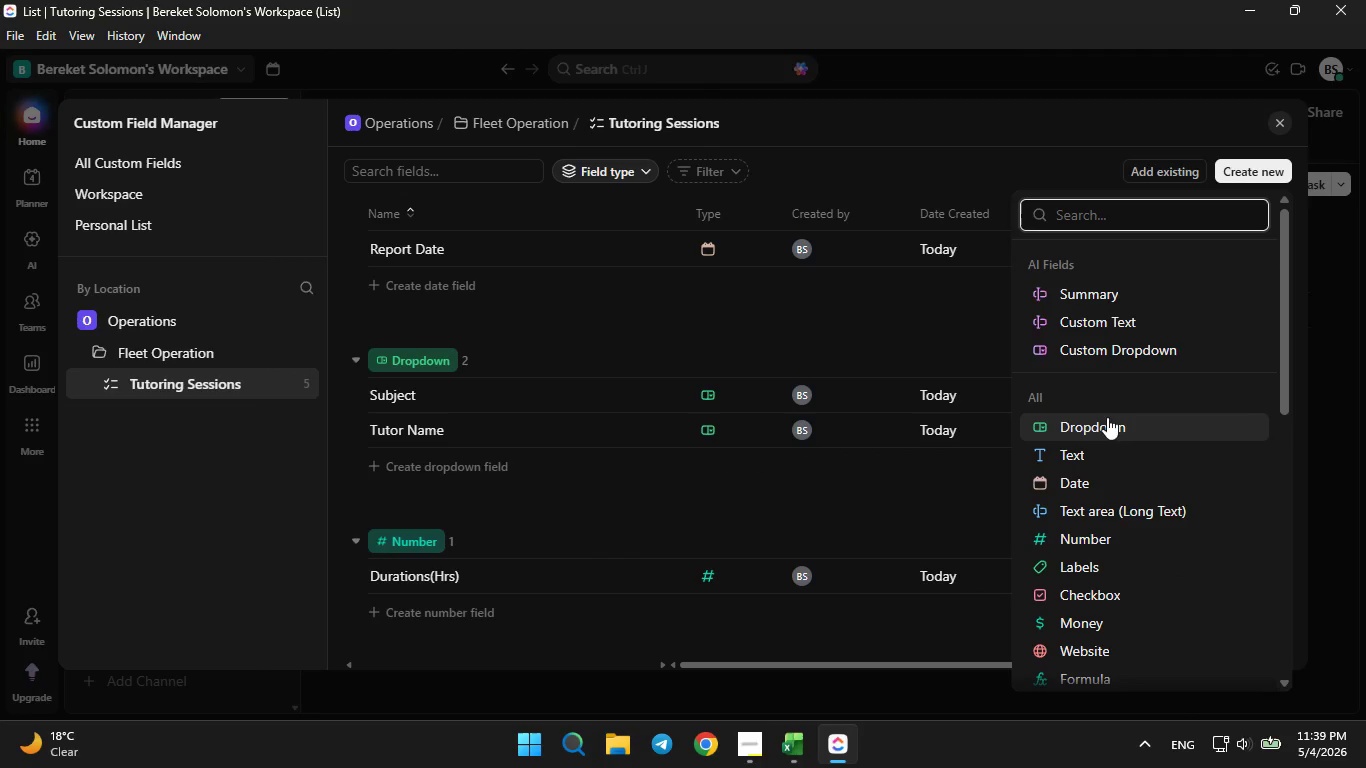 
left_click([1107, 432])
 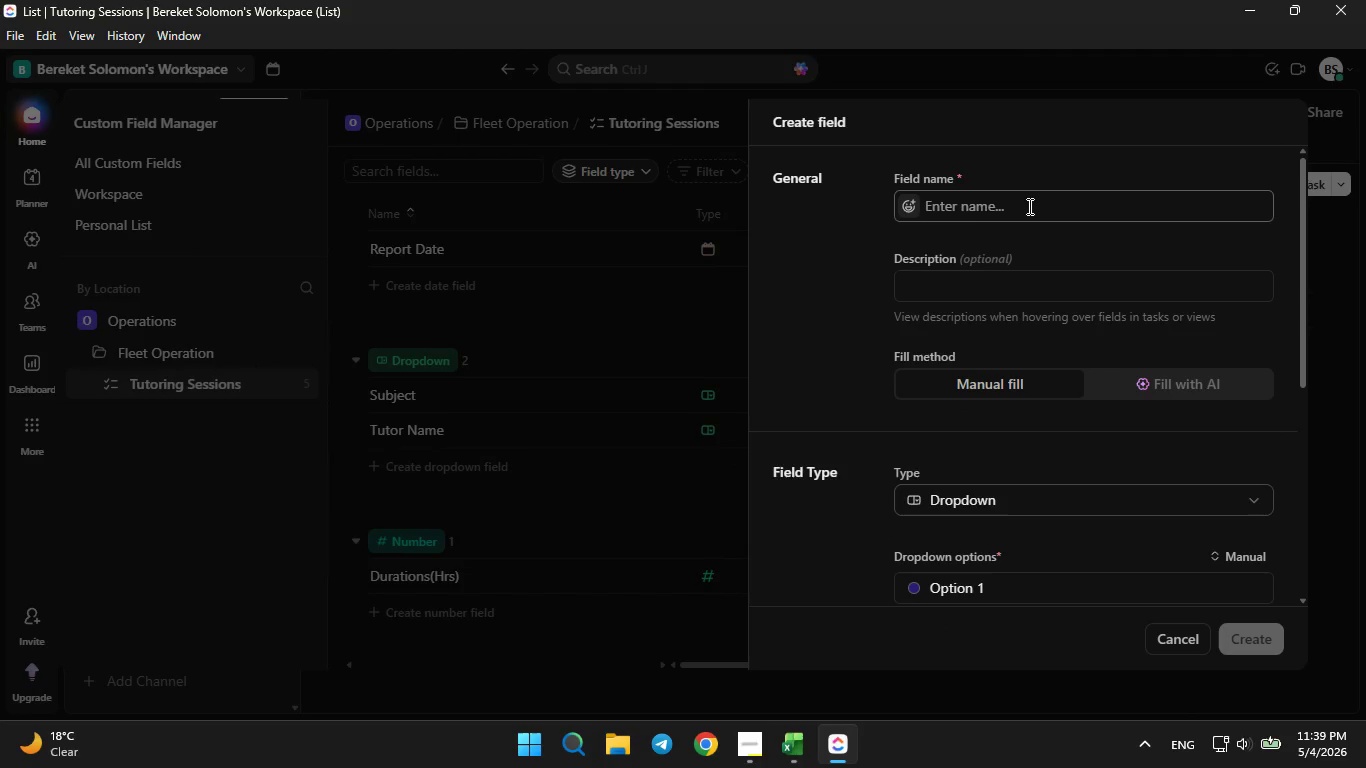 
left_click([1028, 205])
 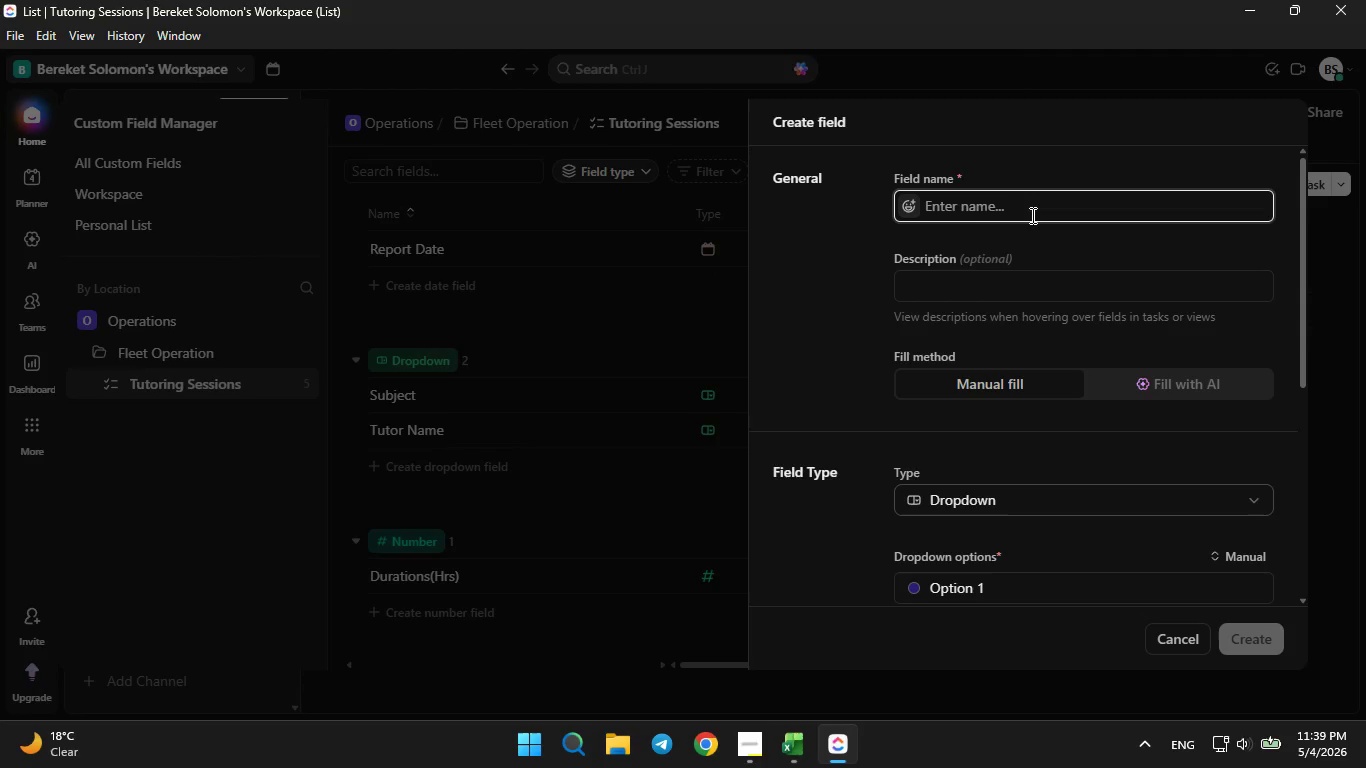 
type(Report Status)
 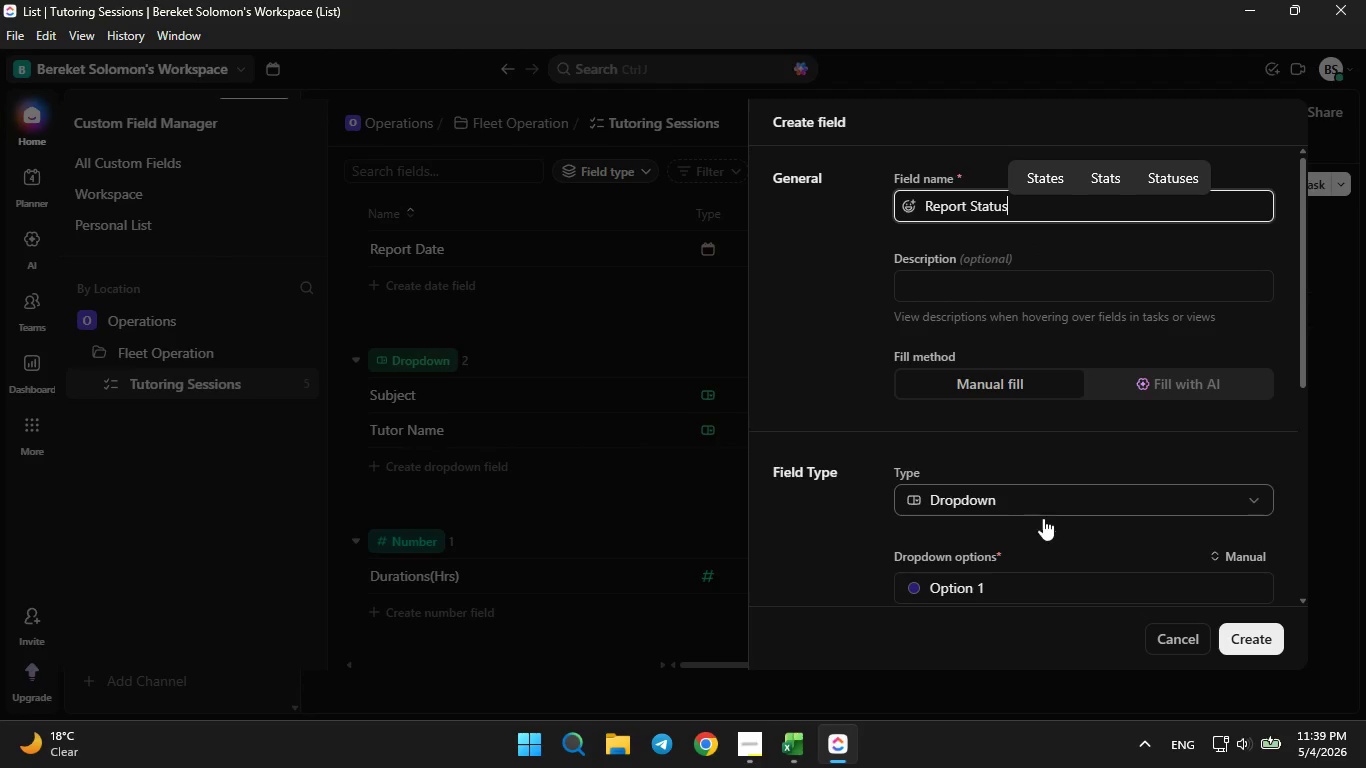 
scroll: coordinate [1045, 521], scroll_direction: down, amount: 1.0
 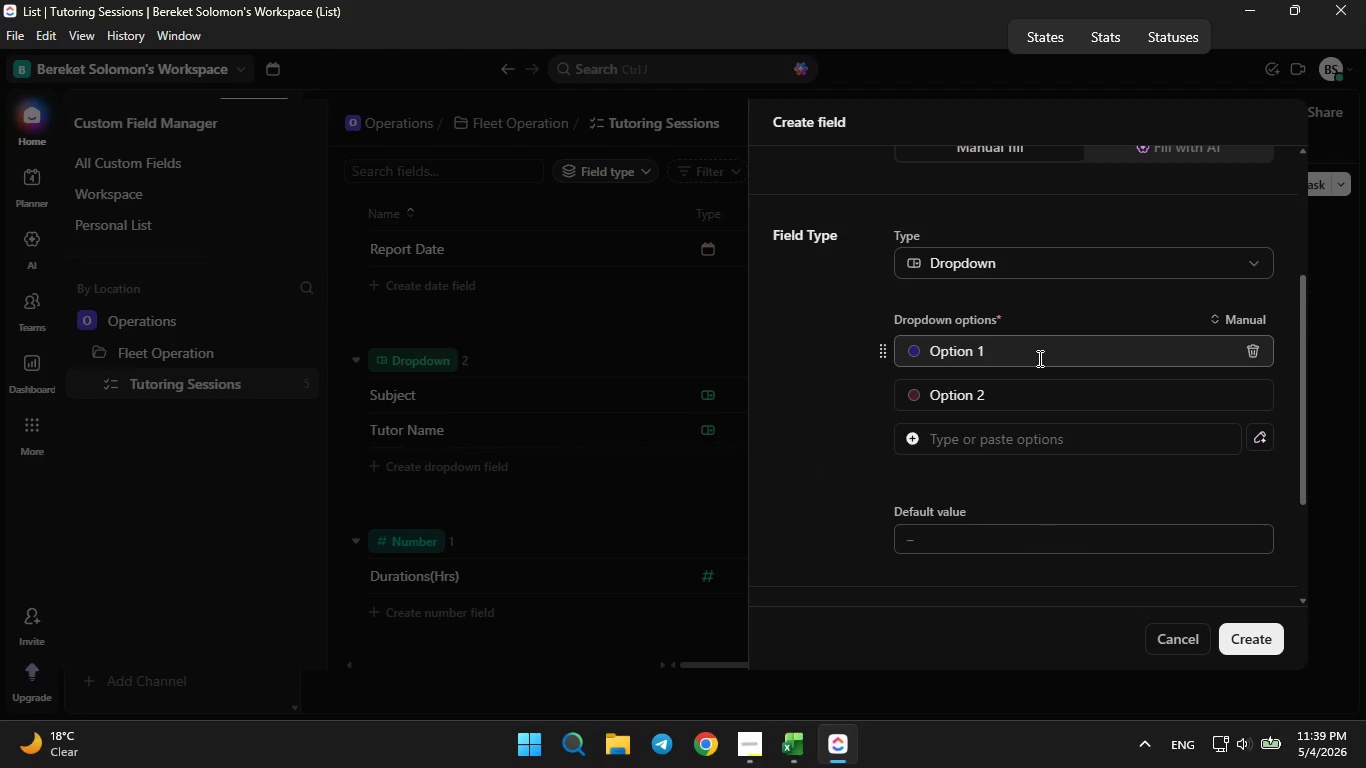 
left_click([1038, 358])
 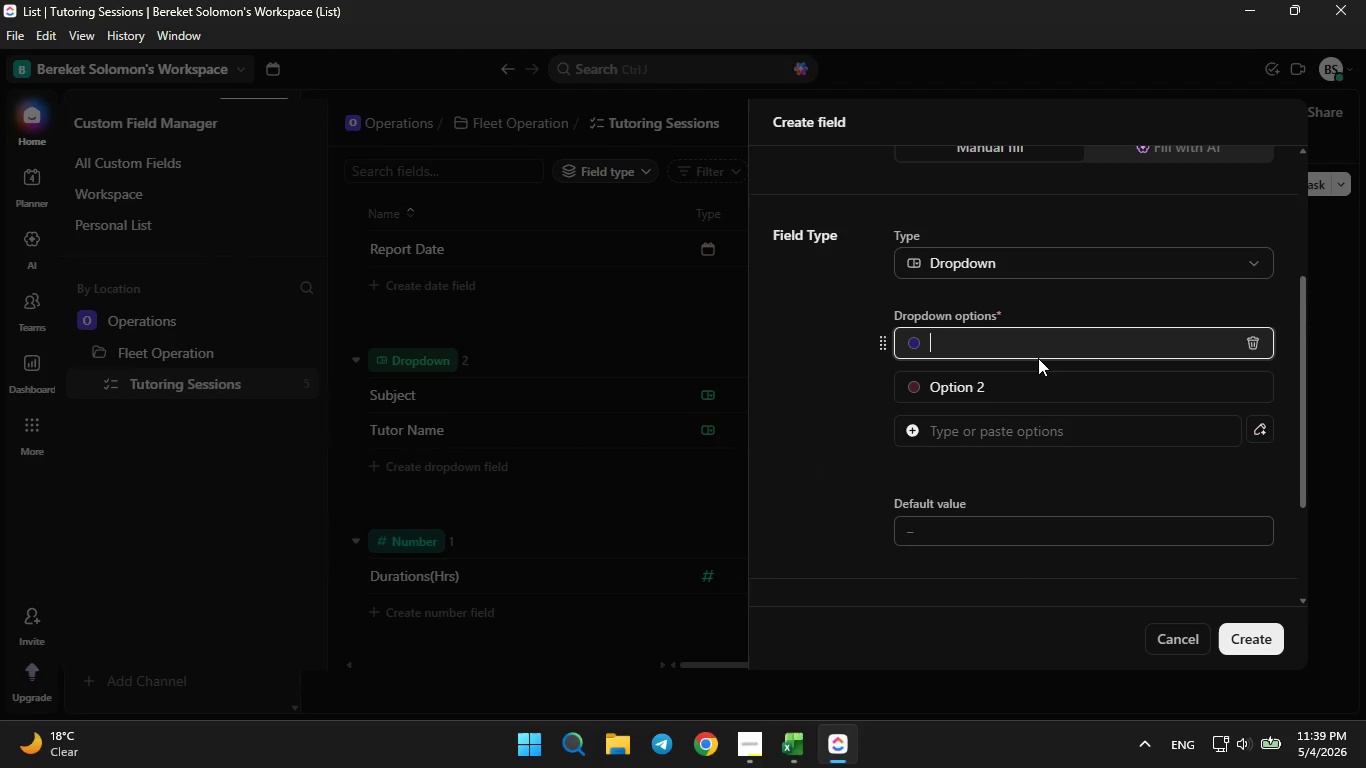 
key(Backspace)
type(Completed)
 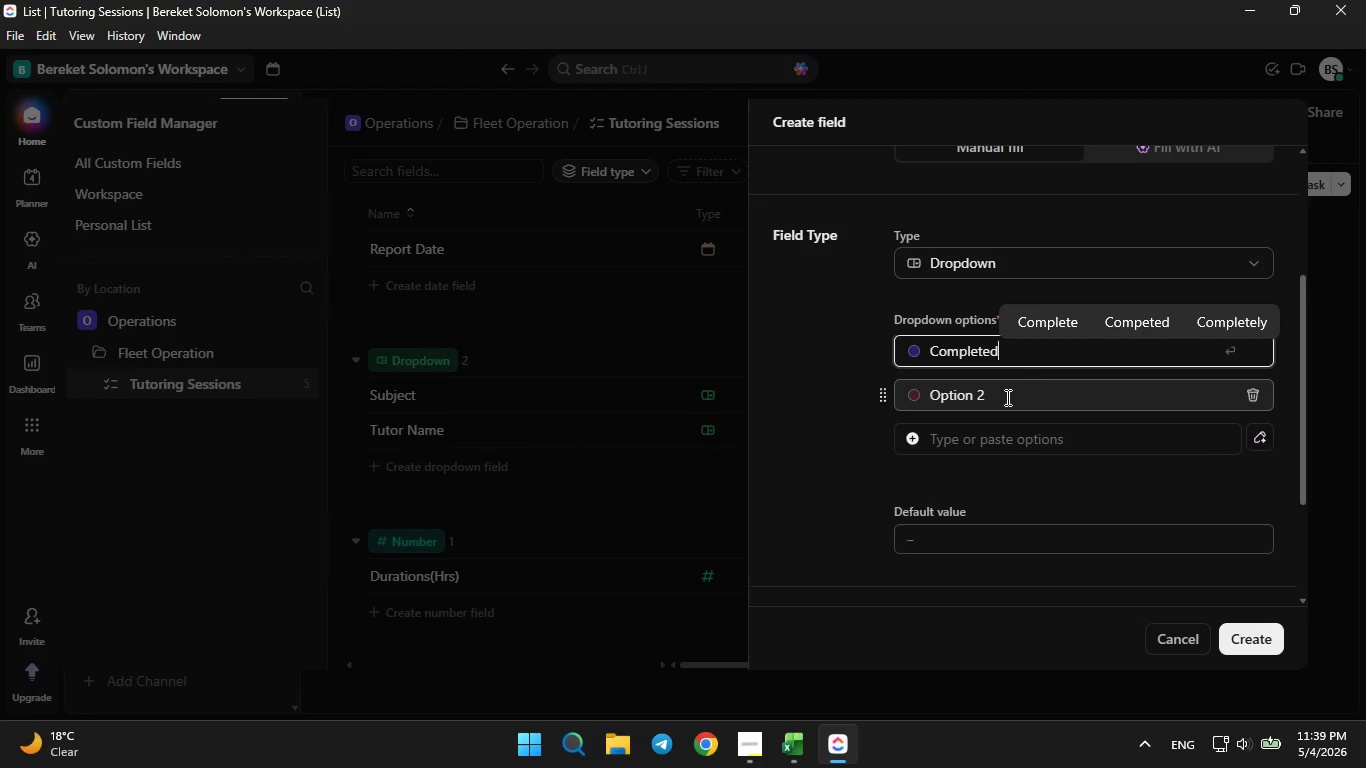 
left_click([1006, 397])
 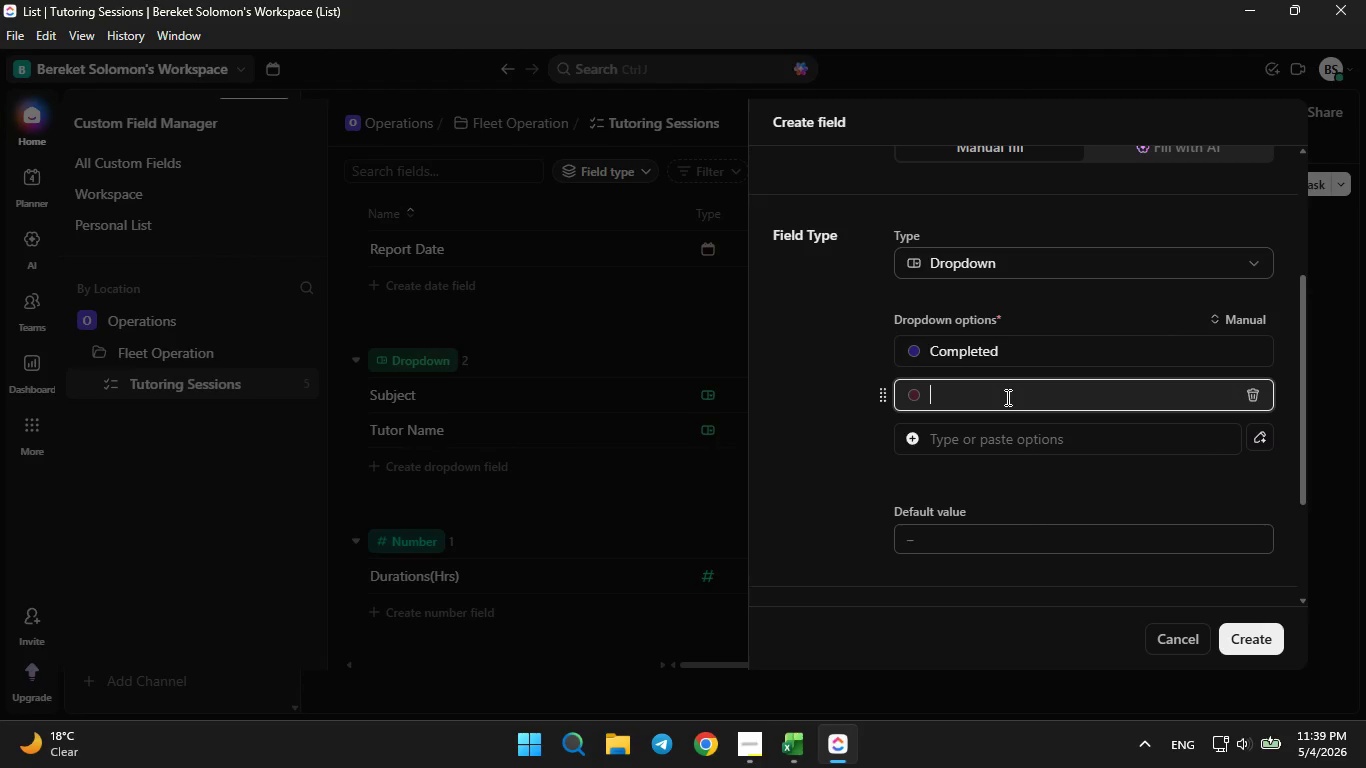 
key(Backspace)
type(Cancele)
 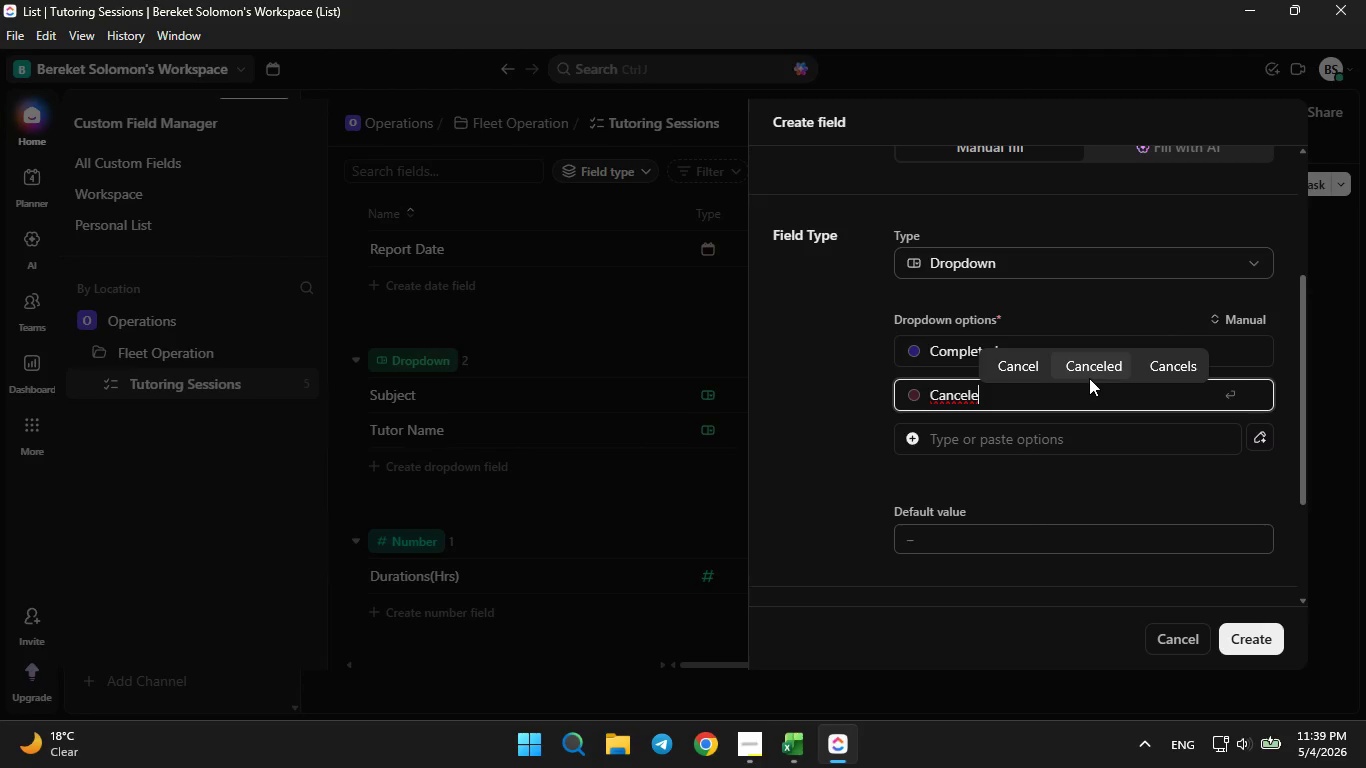 
left_click([1089, 378])
 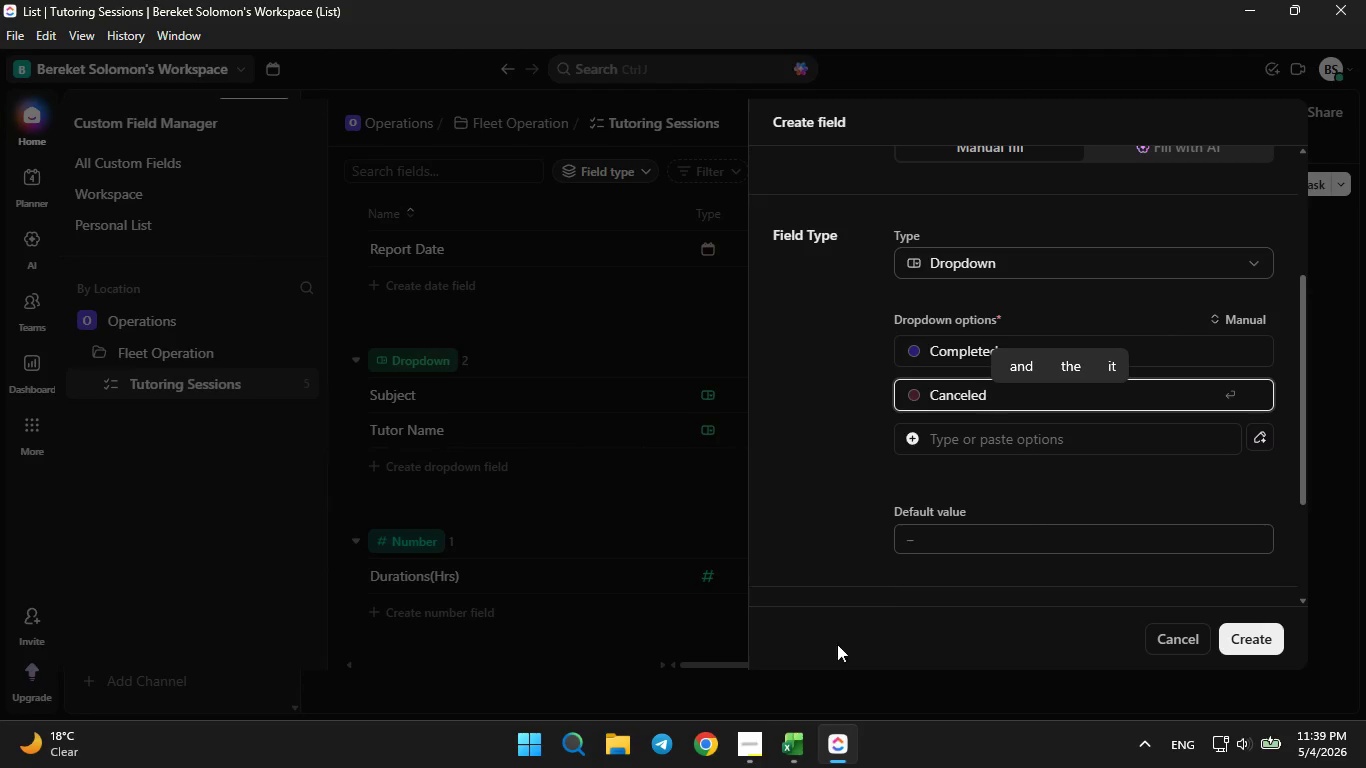 
left_click([793, 745])
 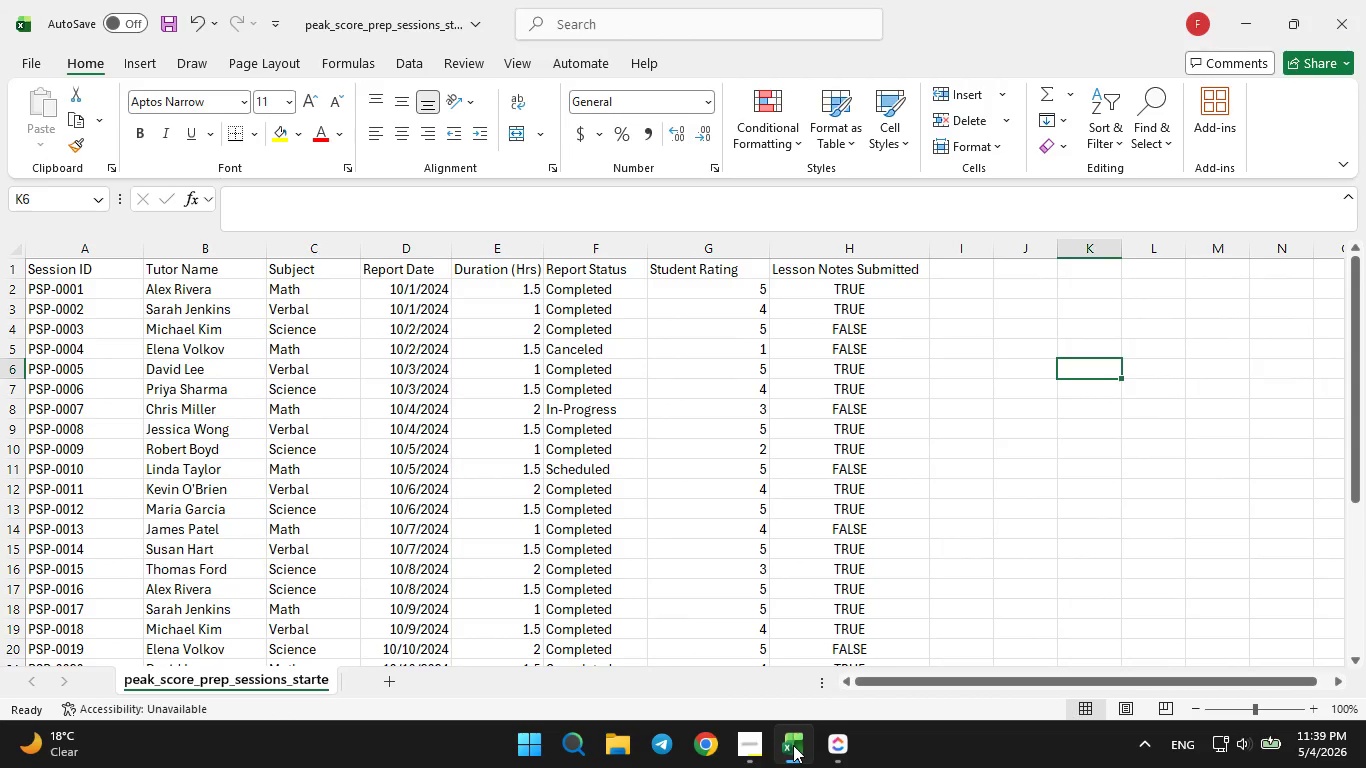 
left_click([793, 745])
 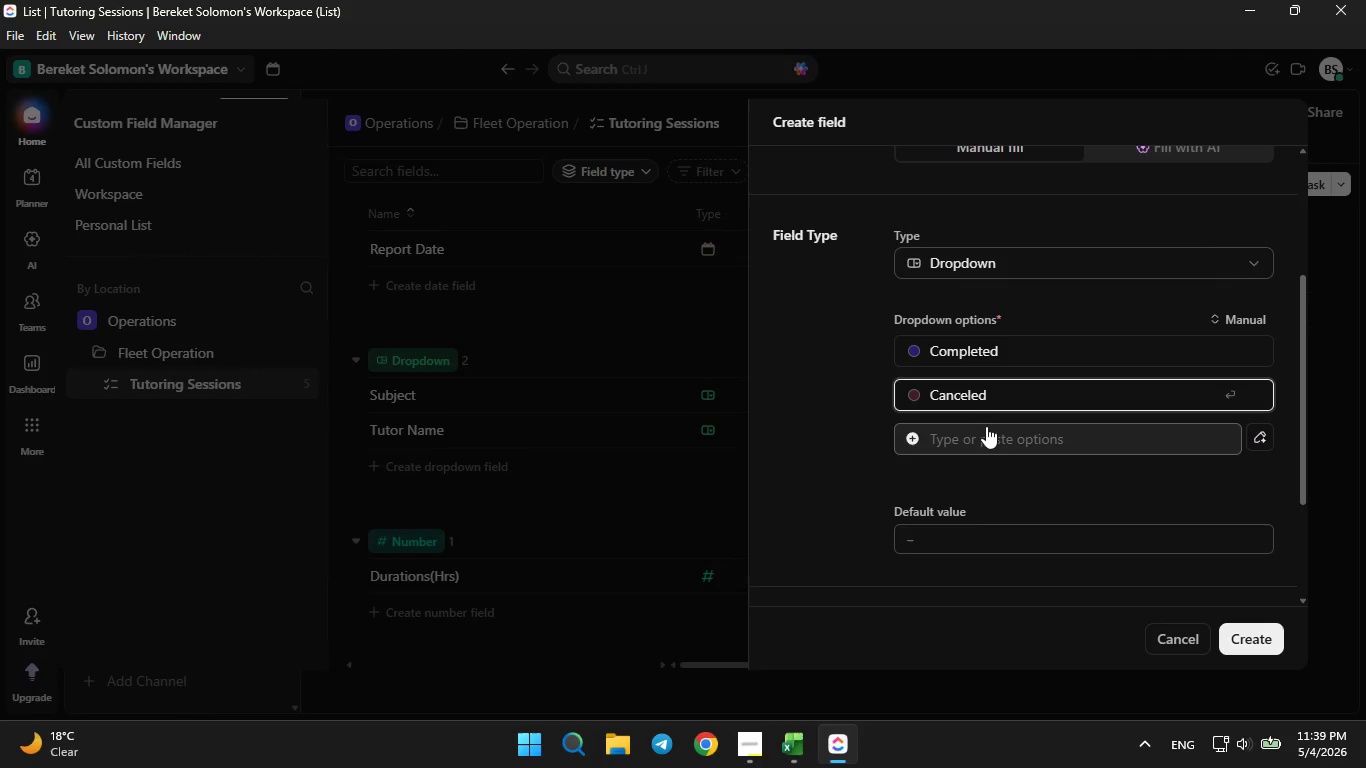 
left_click([986, 426])
 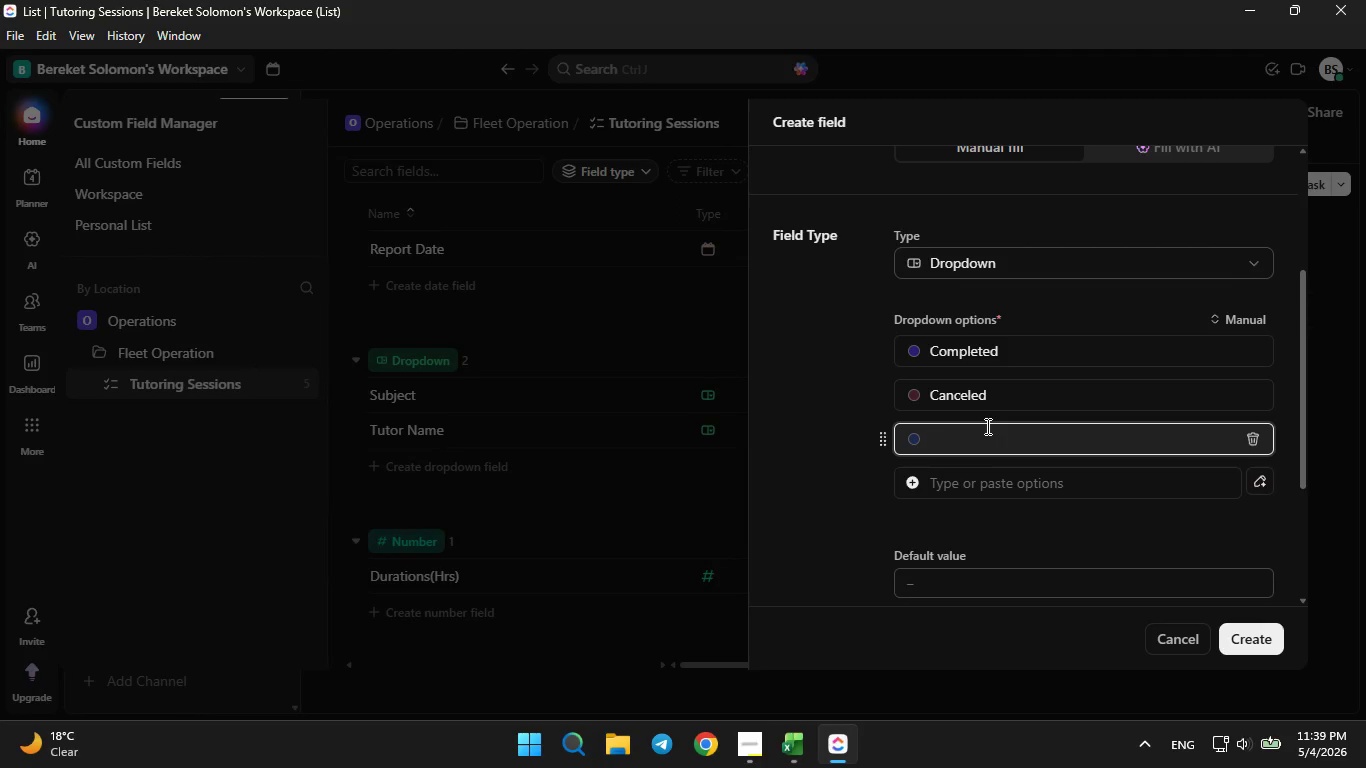 
type(IN)
key(Backspace)
type(n-Progress)
 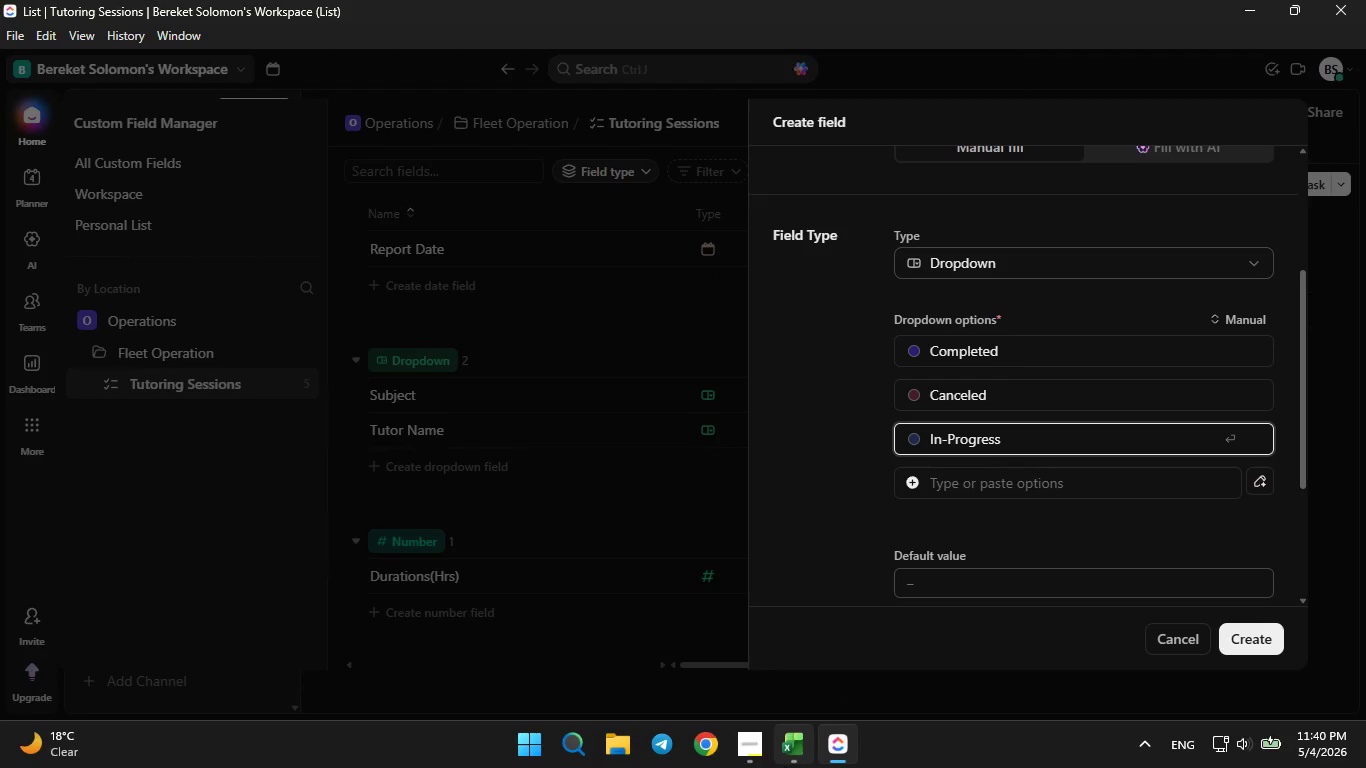 
left_click([784, 767])
 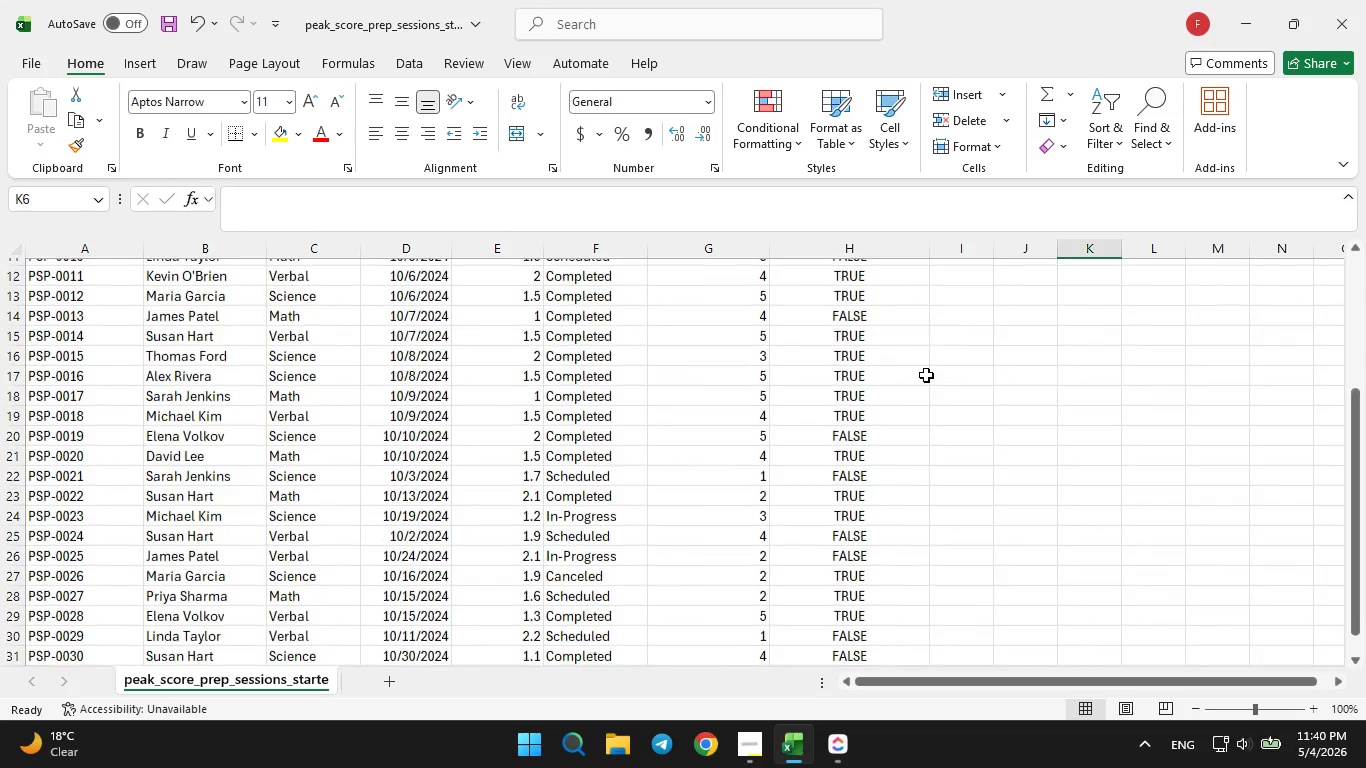 
wait(6.14)
 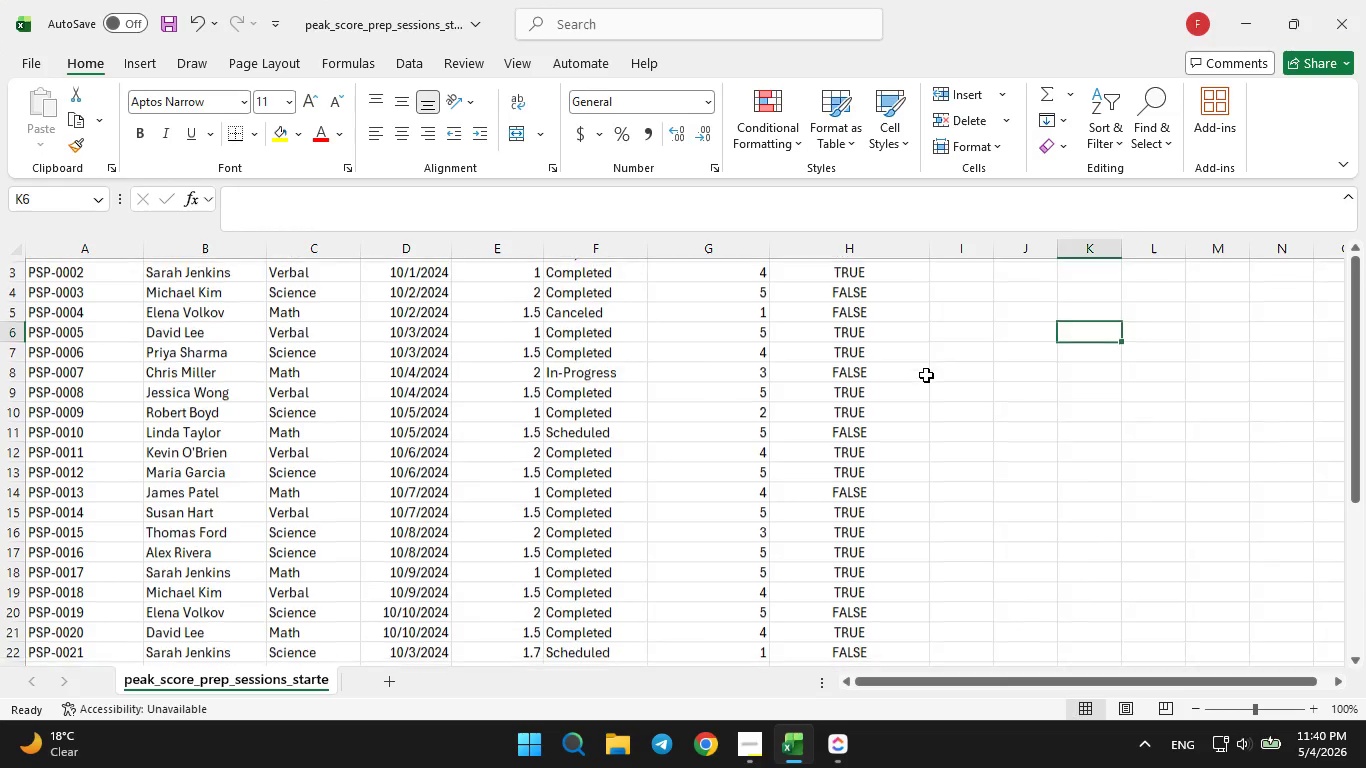 
left_click([858, 767])
 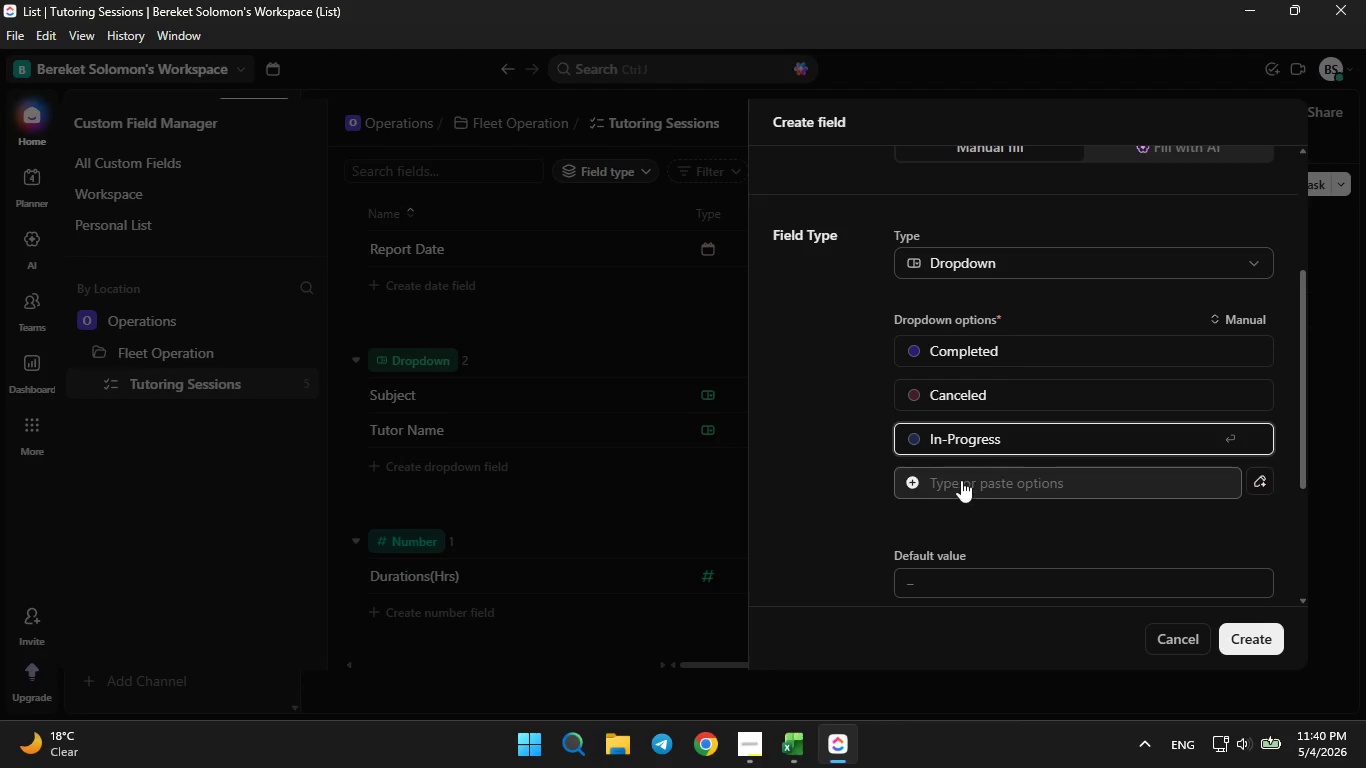 
left_click([962, 477])
 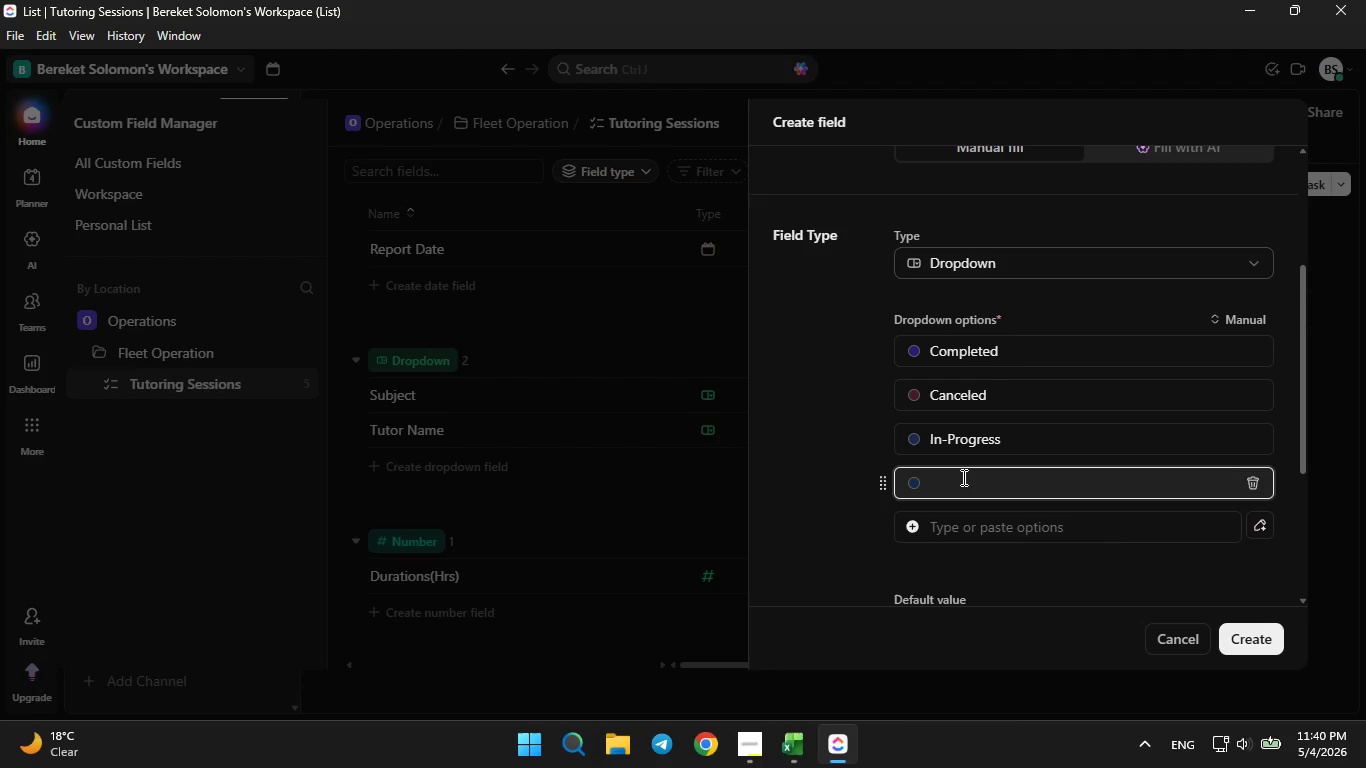 
type(Scheduked)
key(Backspace)
key(Backspace)
type(led)
 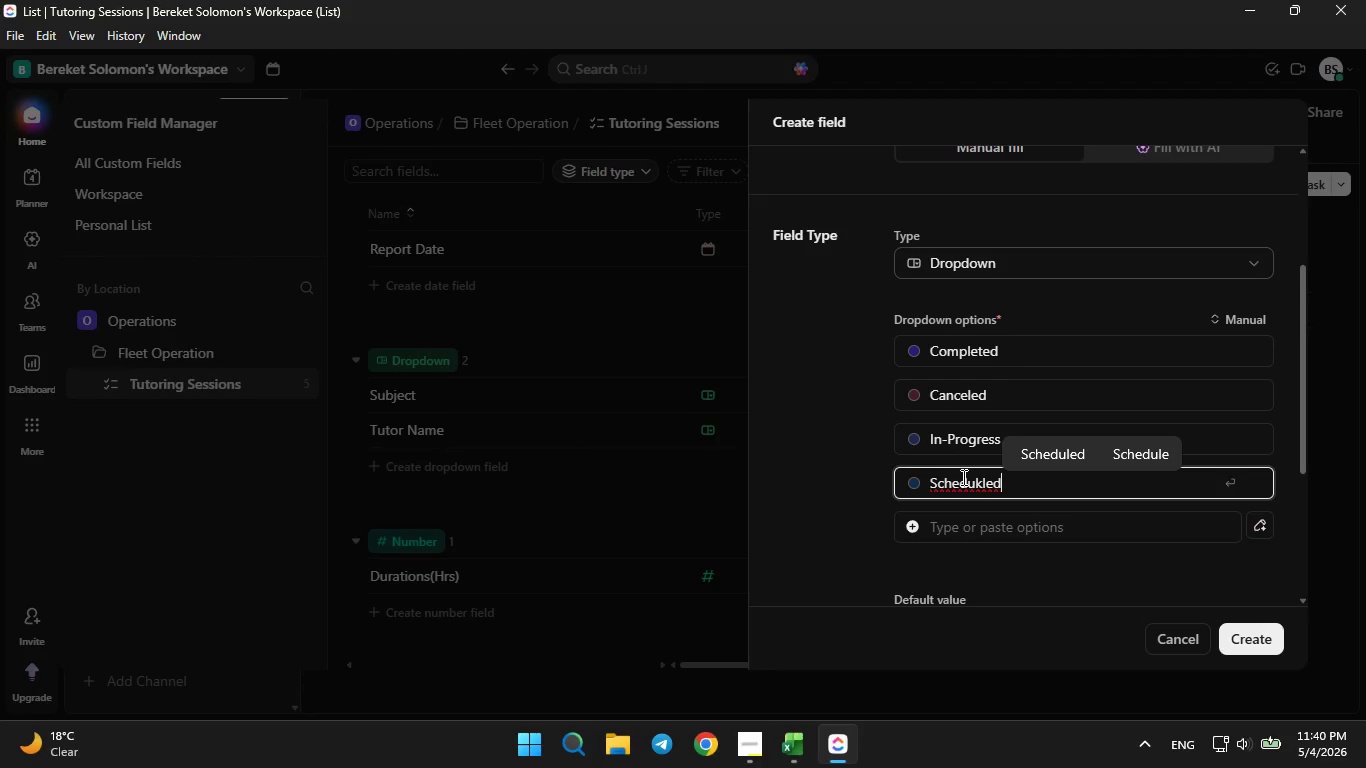 
key(ArrowLeft)
 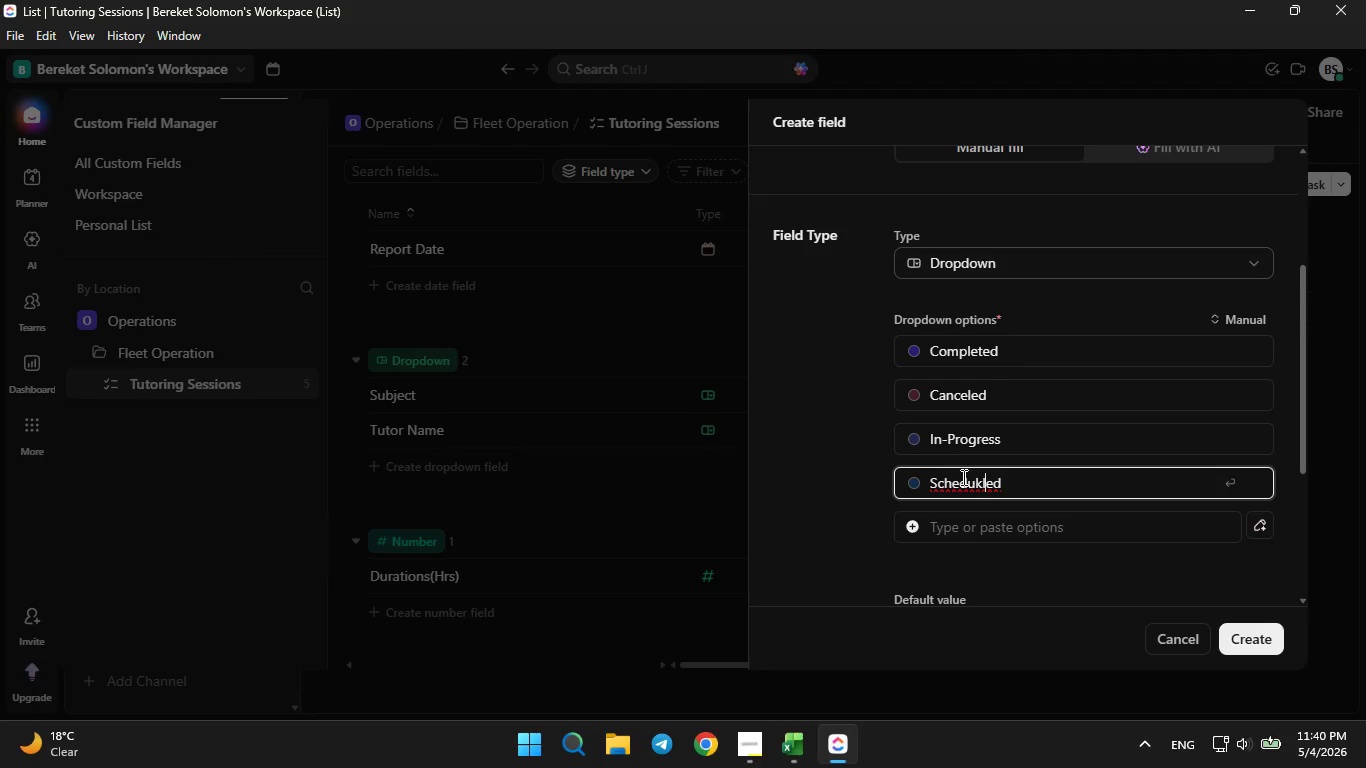 
key(ArrowLeft)
 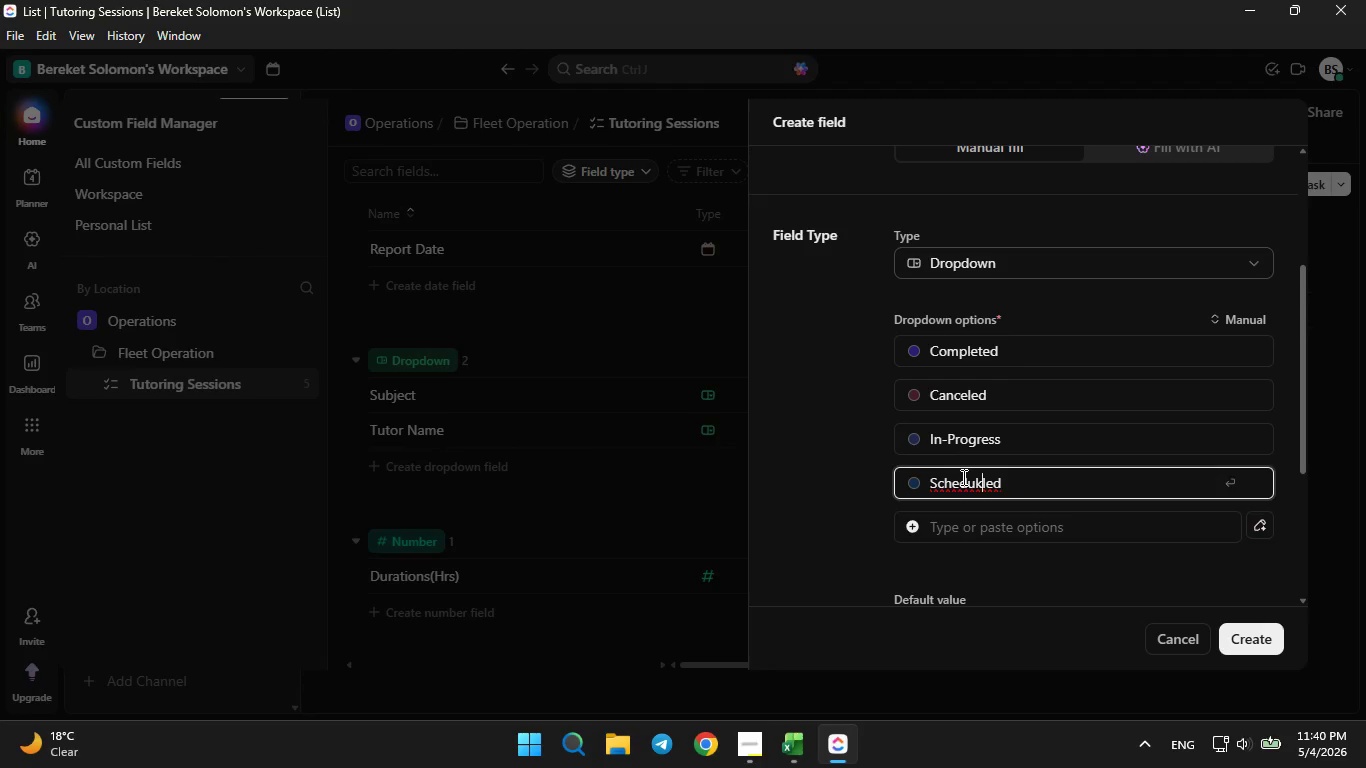 
key(ArrowLeft)
 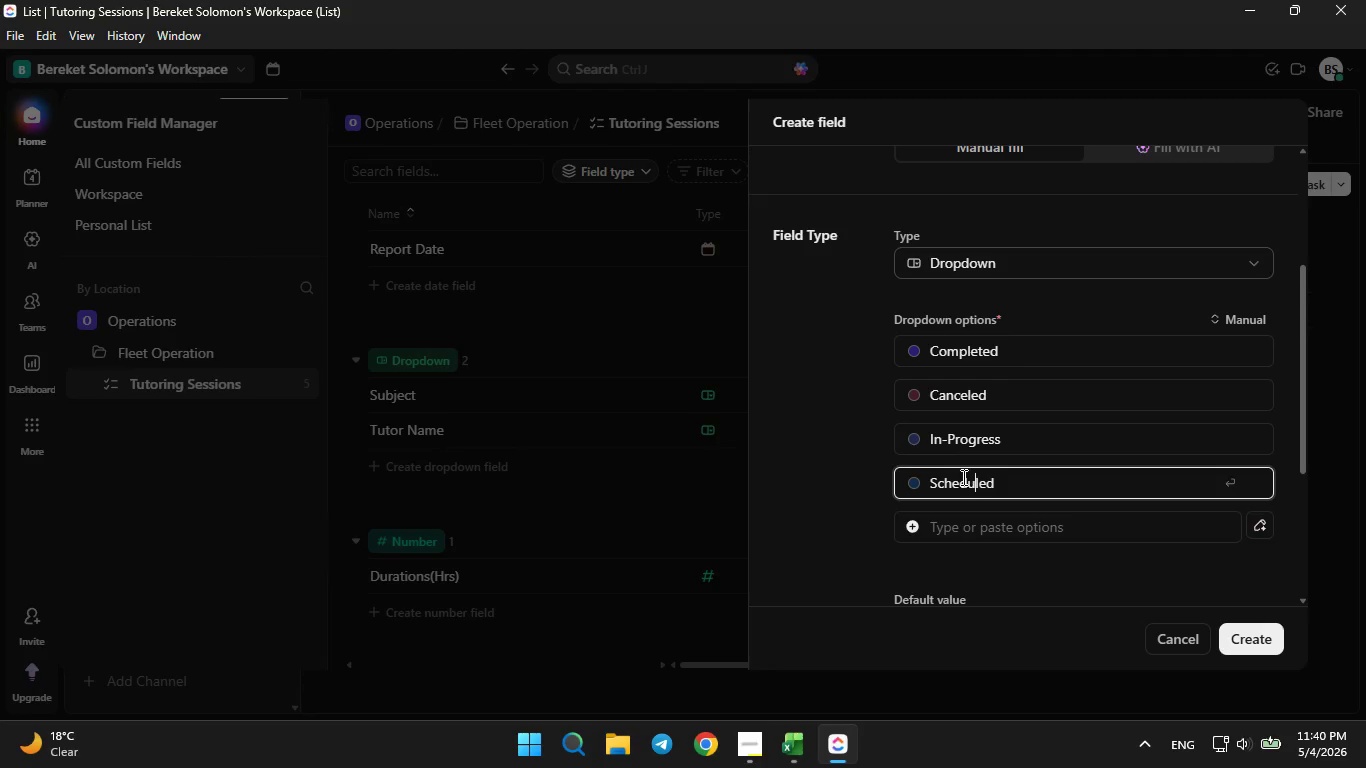 
key(Backspace)
 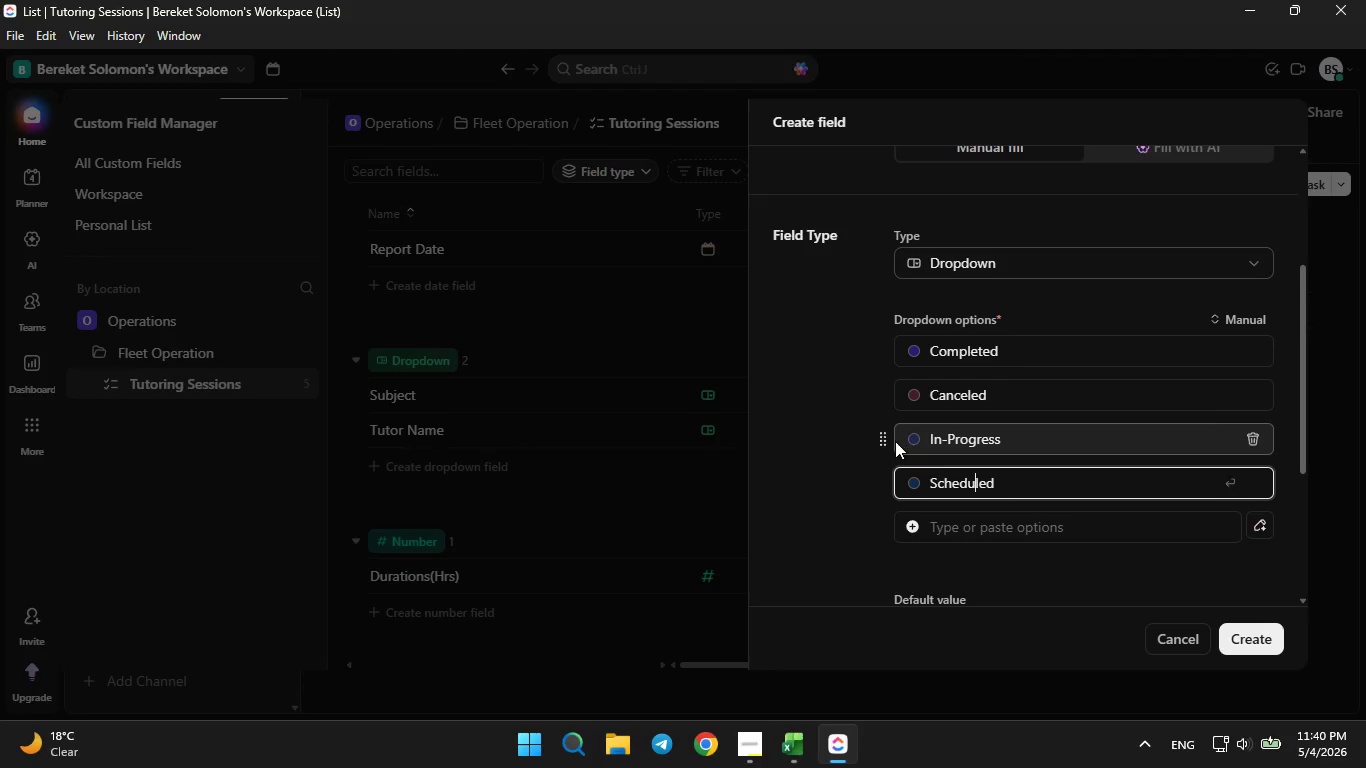 
wait(6.47)
 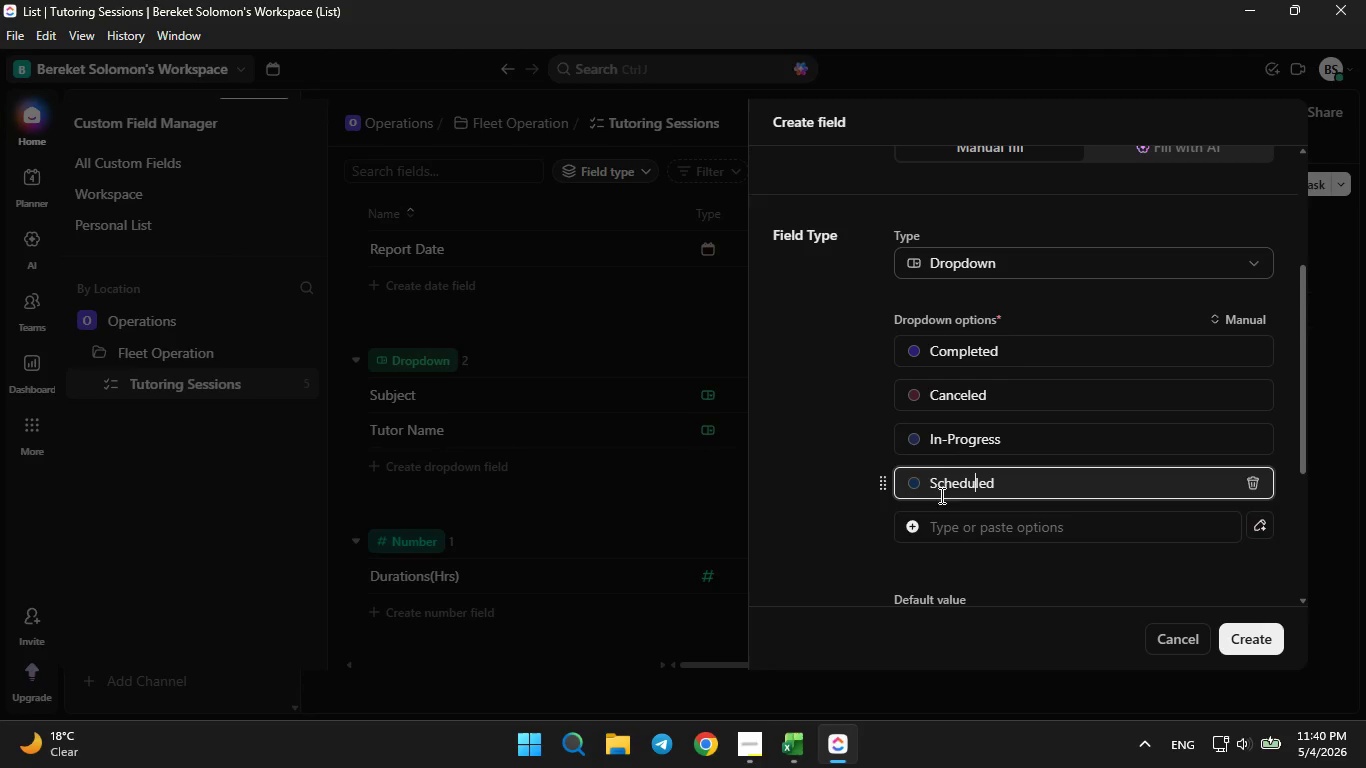 
left_click_drag(start_coordinate=[884, 485], to_coordinate=[883, 346])
 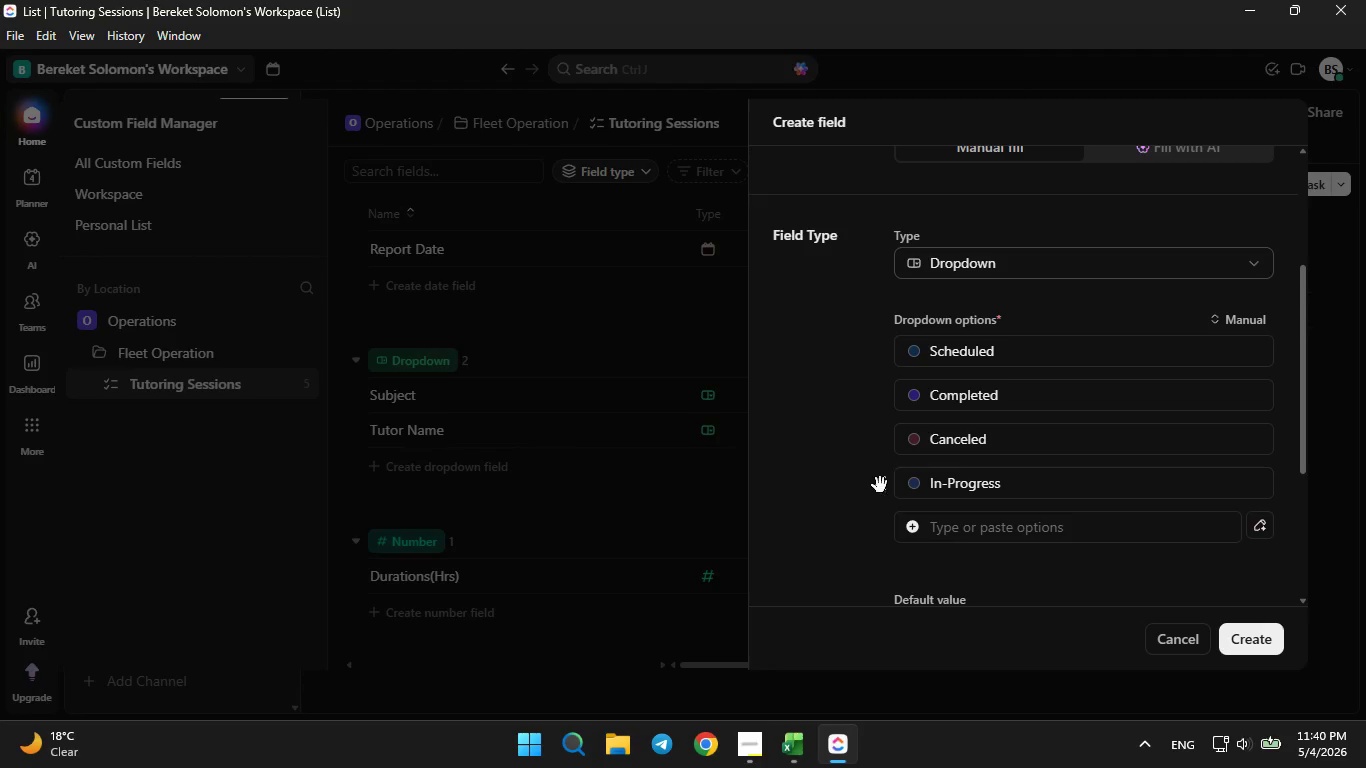 
left_click_drag(start_coordinate=[880, 486], to_coordinate=[875, 378])
 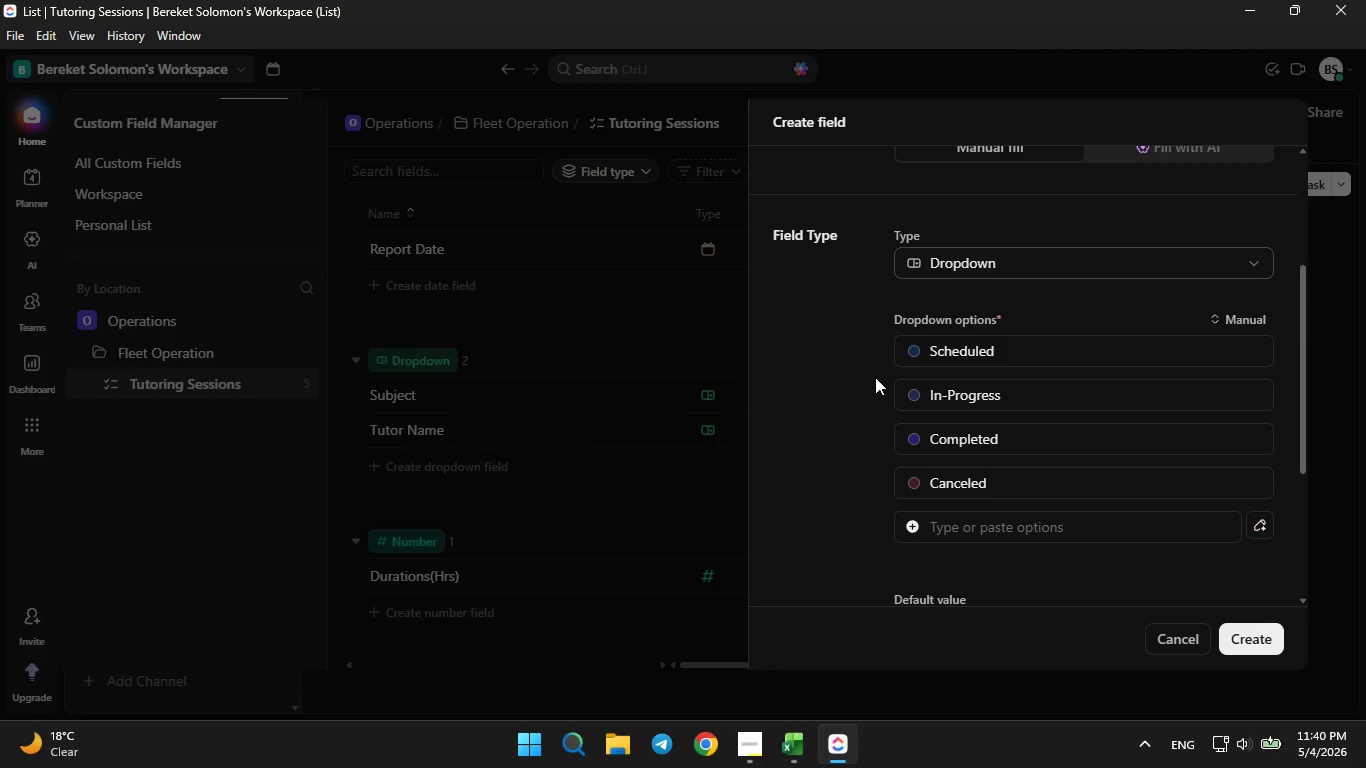 
double_click([875, 377])
 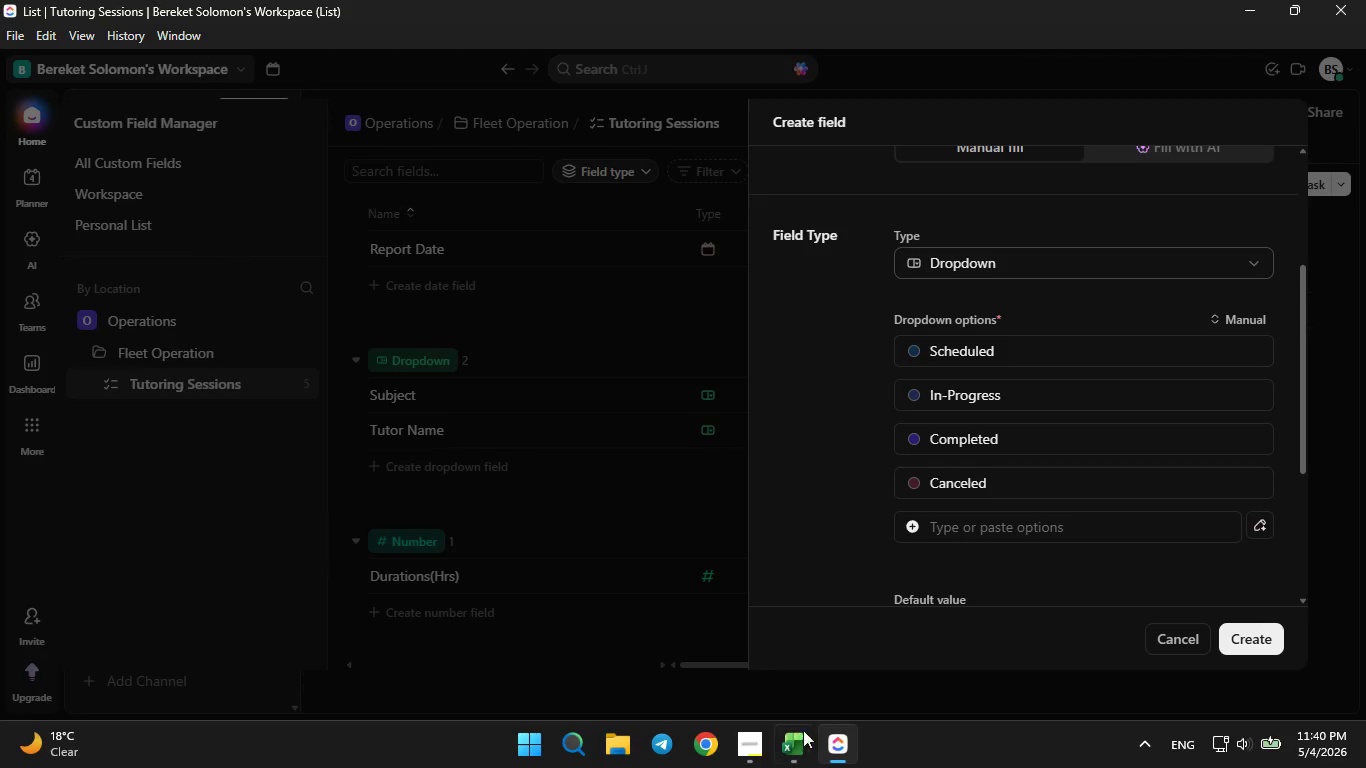 
left_click([799, 740])
 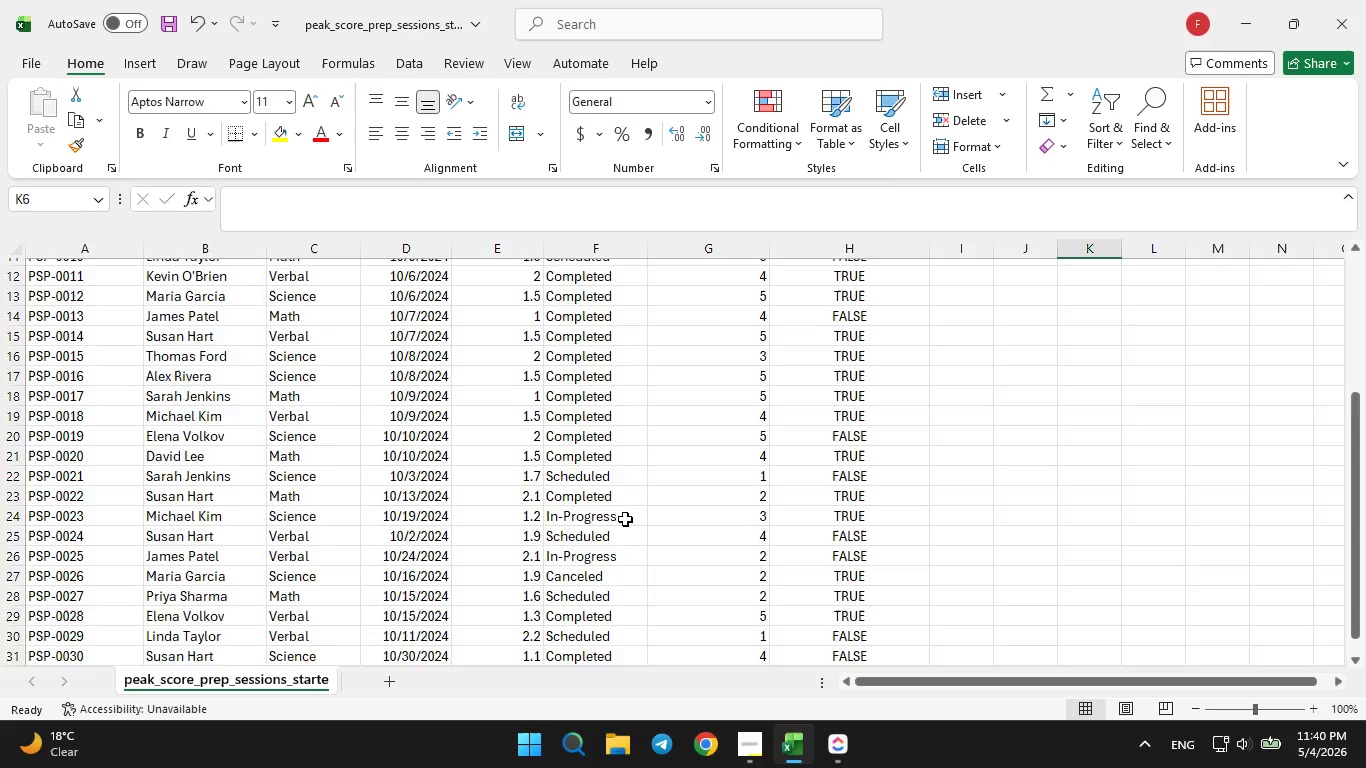 
scroll: coordinate [625, 521], scroll_direction: down, amount: 2.0
 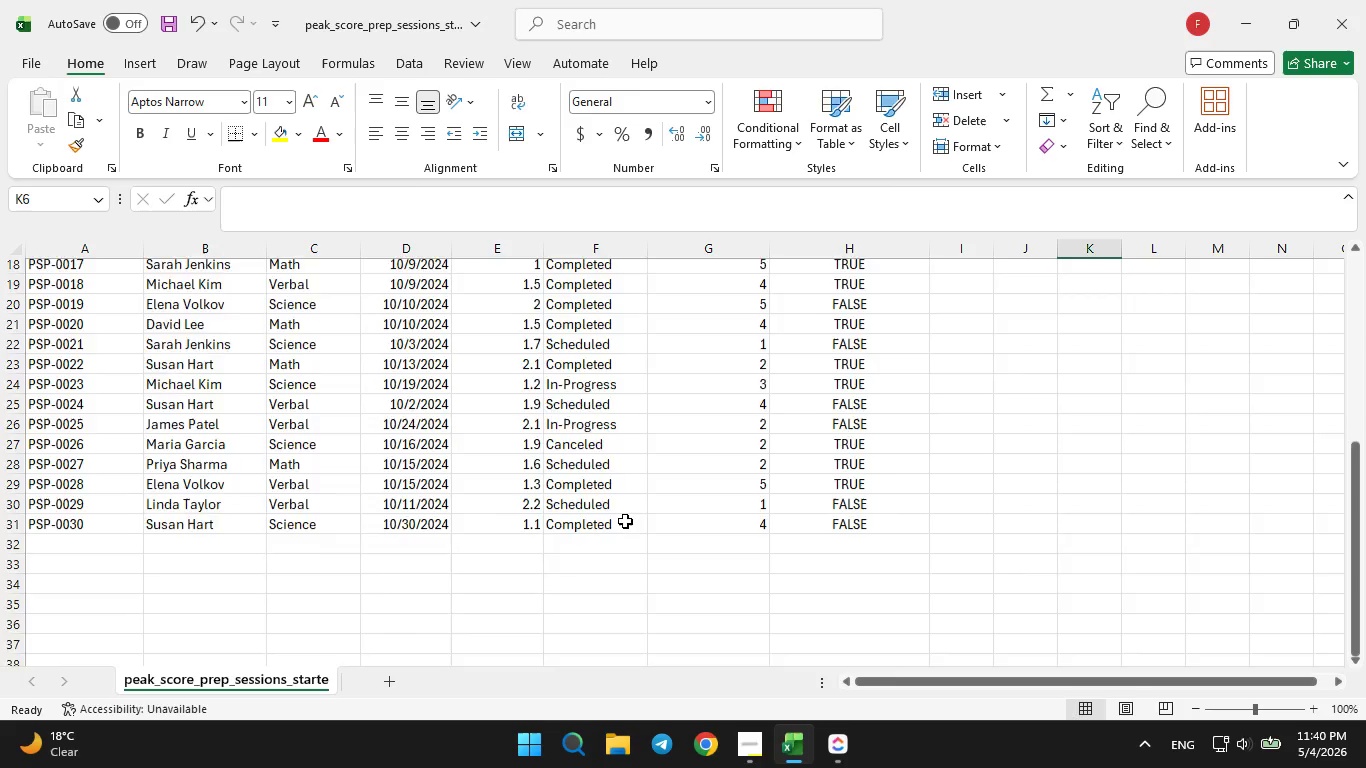 
scroll: coordinate [625, 521], scroll_direction: none, amount: 0.0
 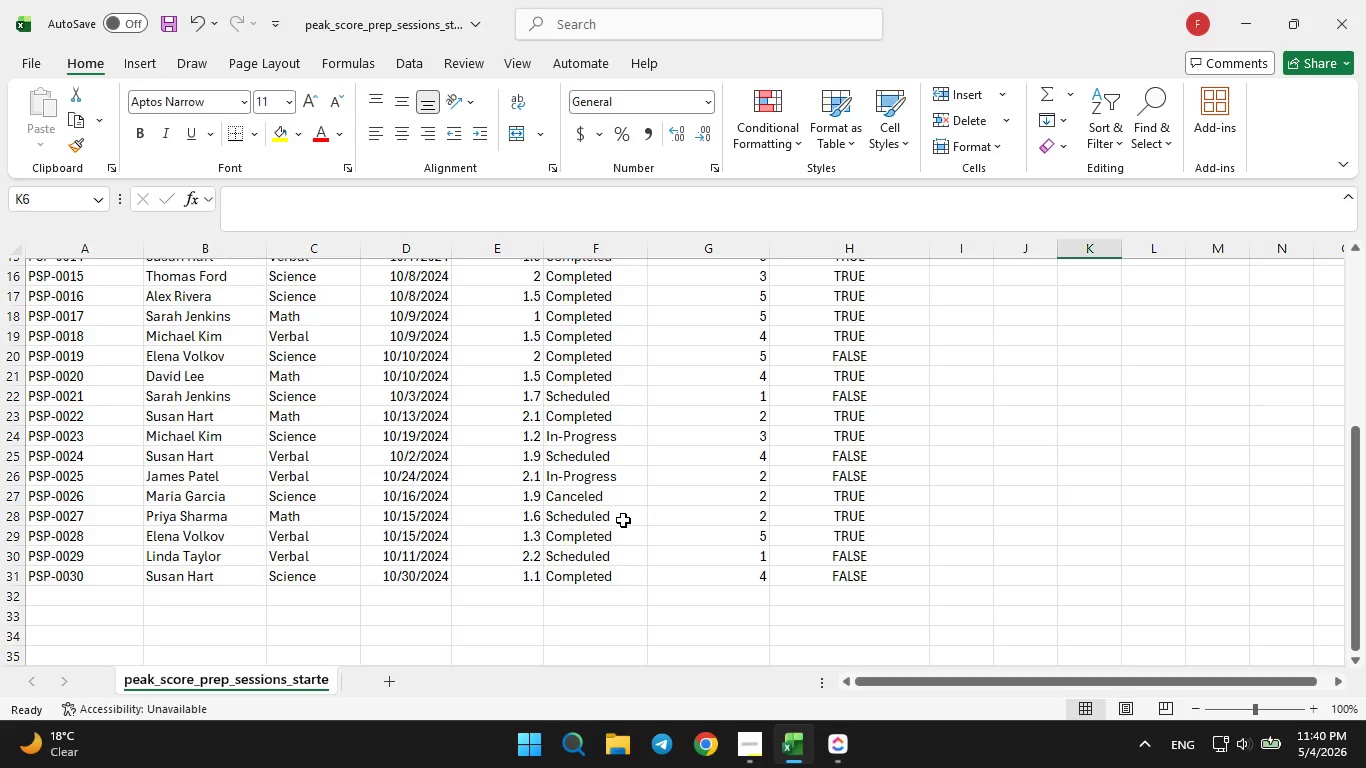 
scroll: coordinate [623, 520], scroll_direction: up, amount: 1.0
 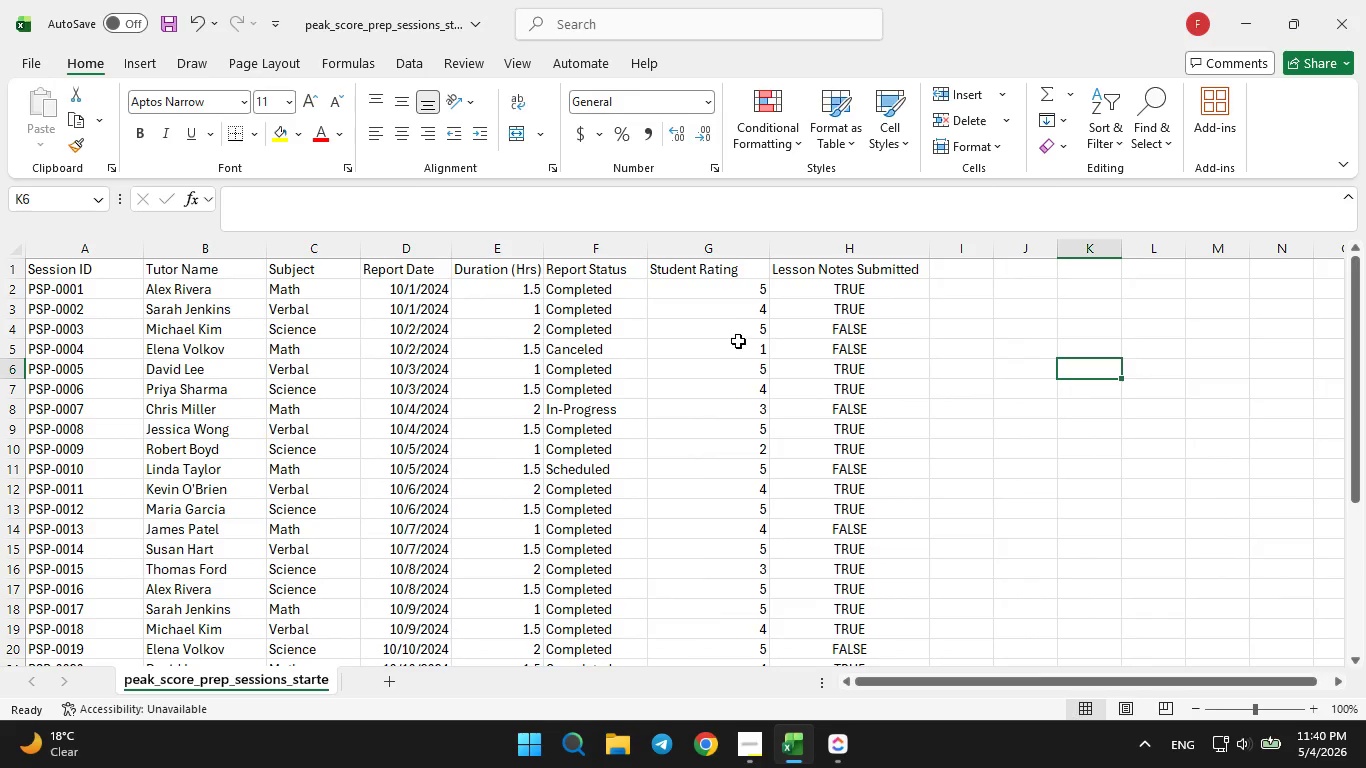 
left_click([830, 733])
 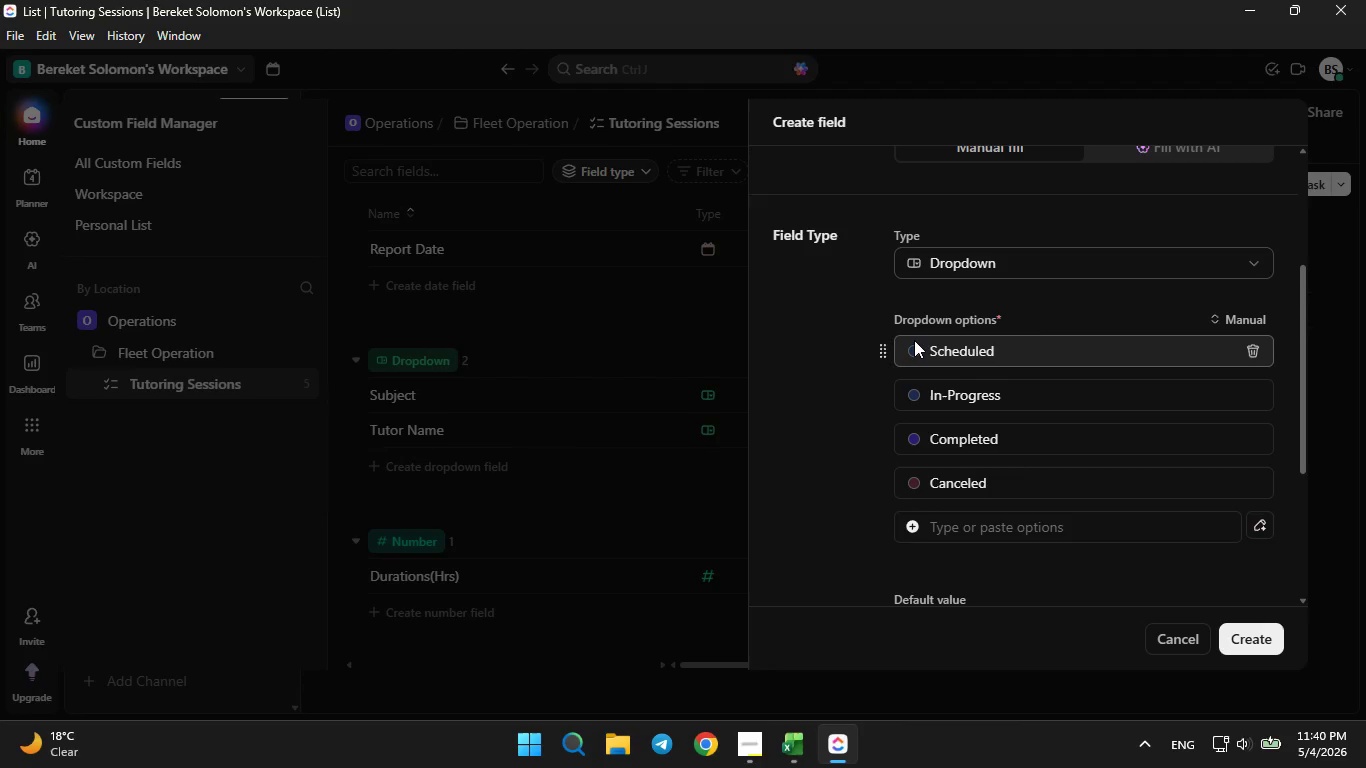 
double_click([910, 350])
 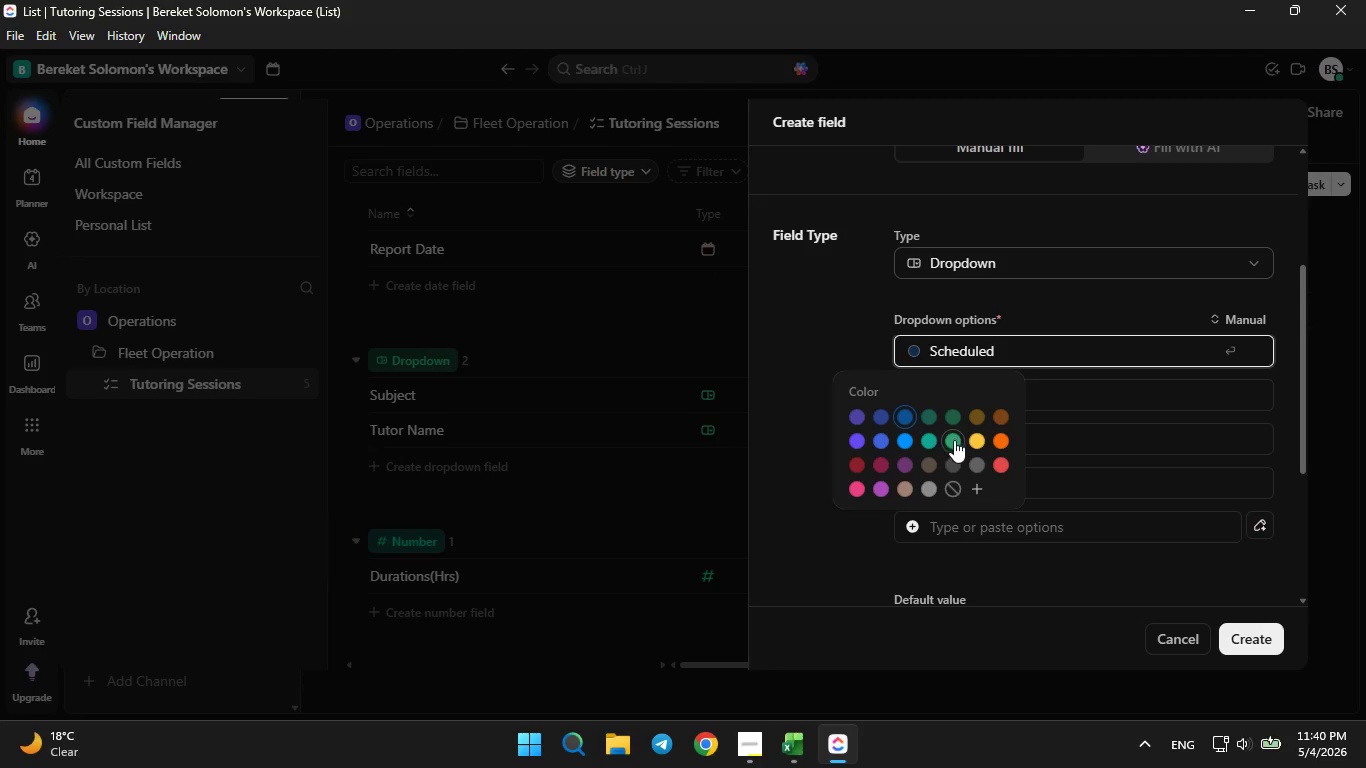 
left_click([954, 440])
 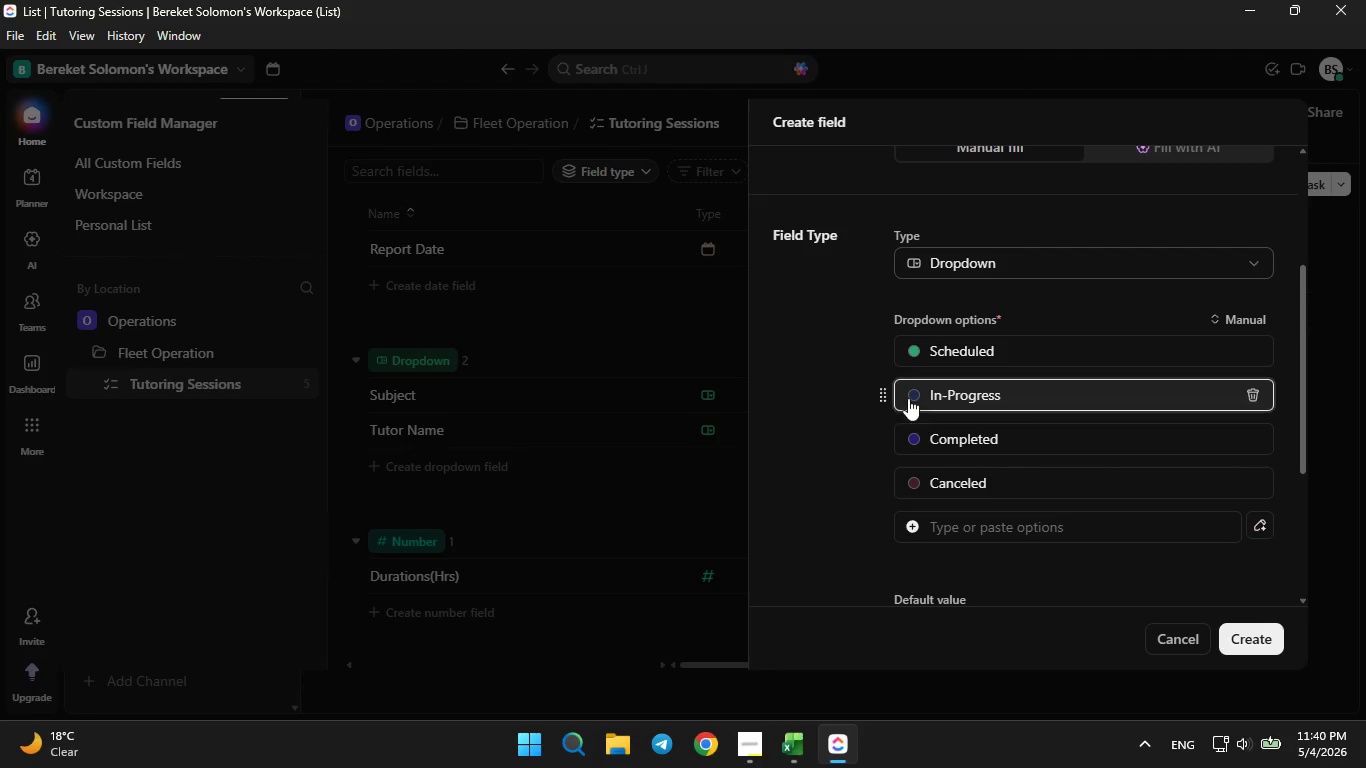 
left_click([908, 398])
 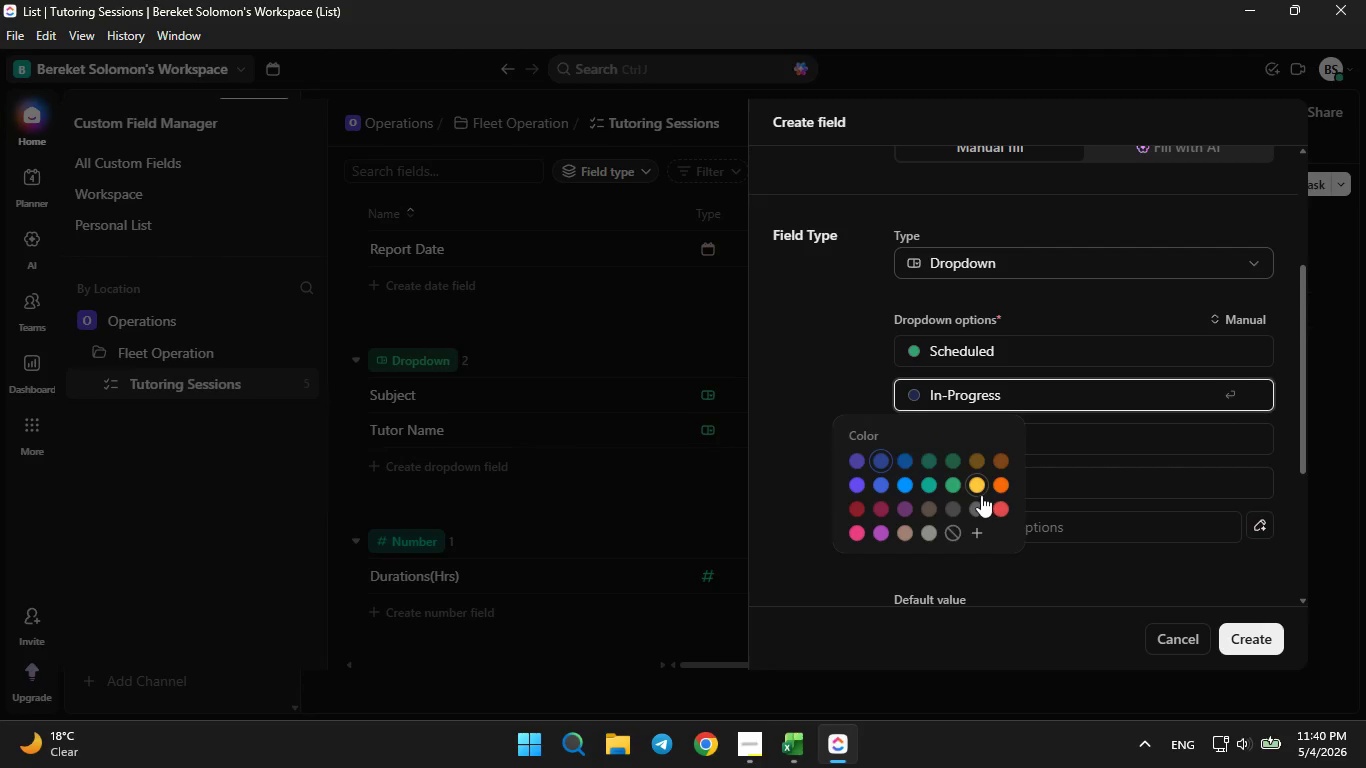 
left_click([976, 493])
 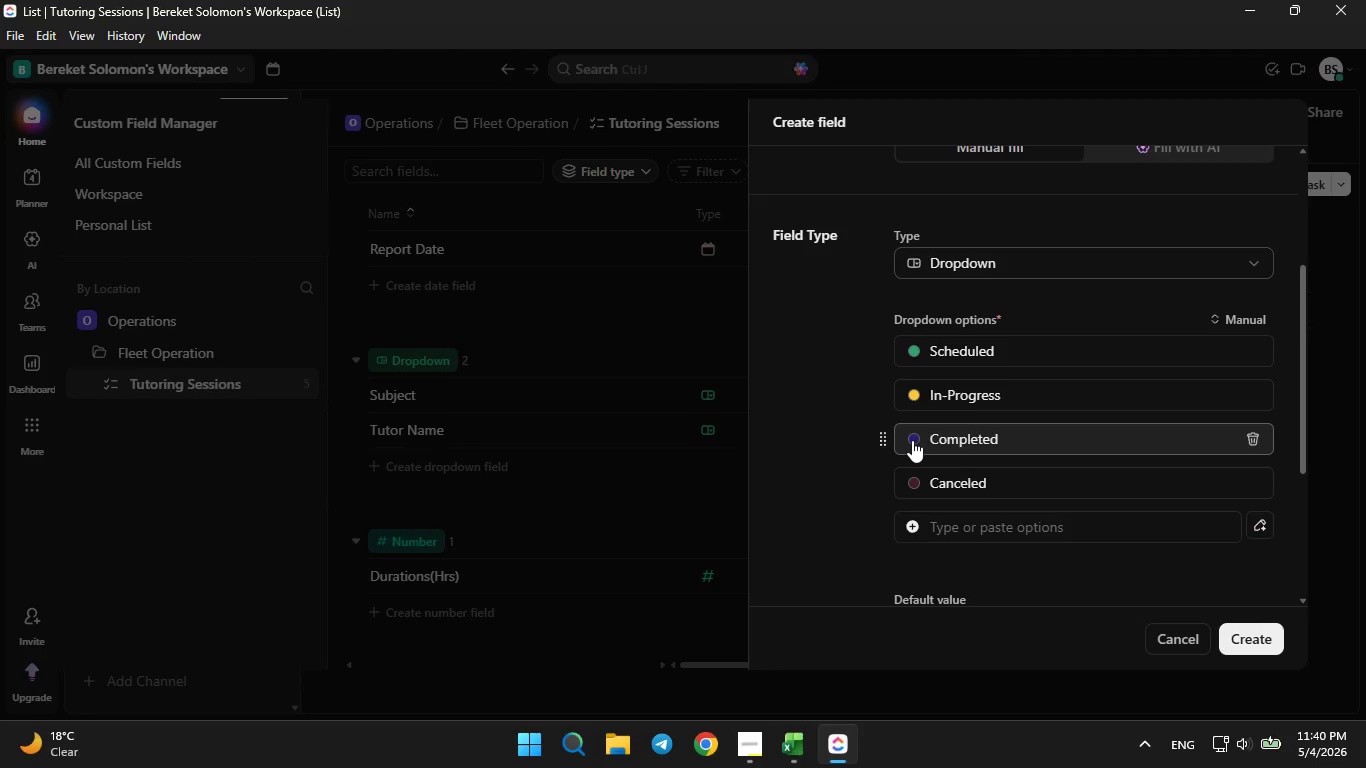 
left_click([912, 440])
 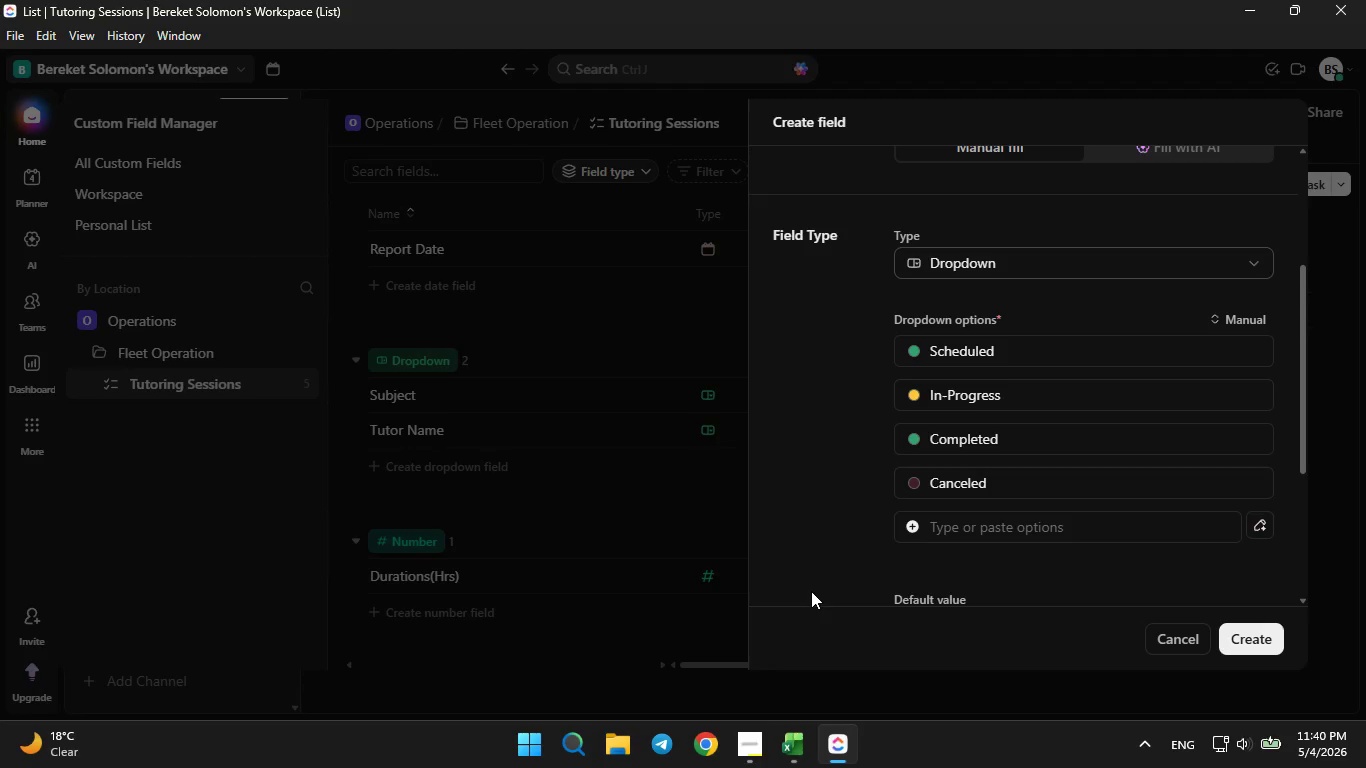 
wait(6.14)
 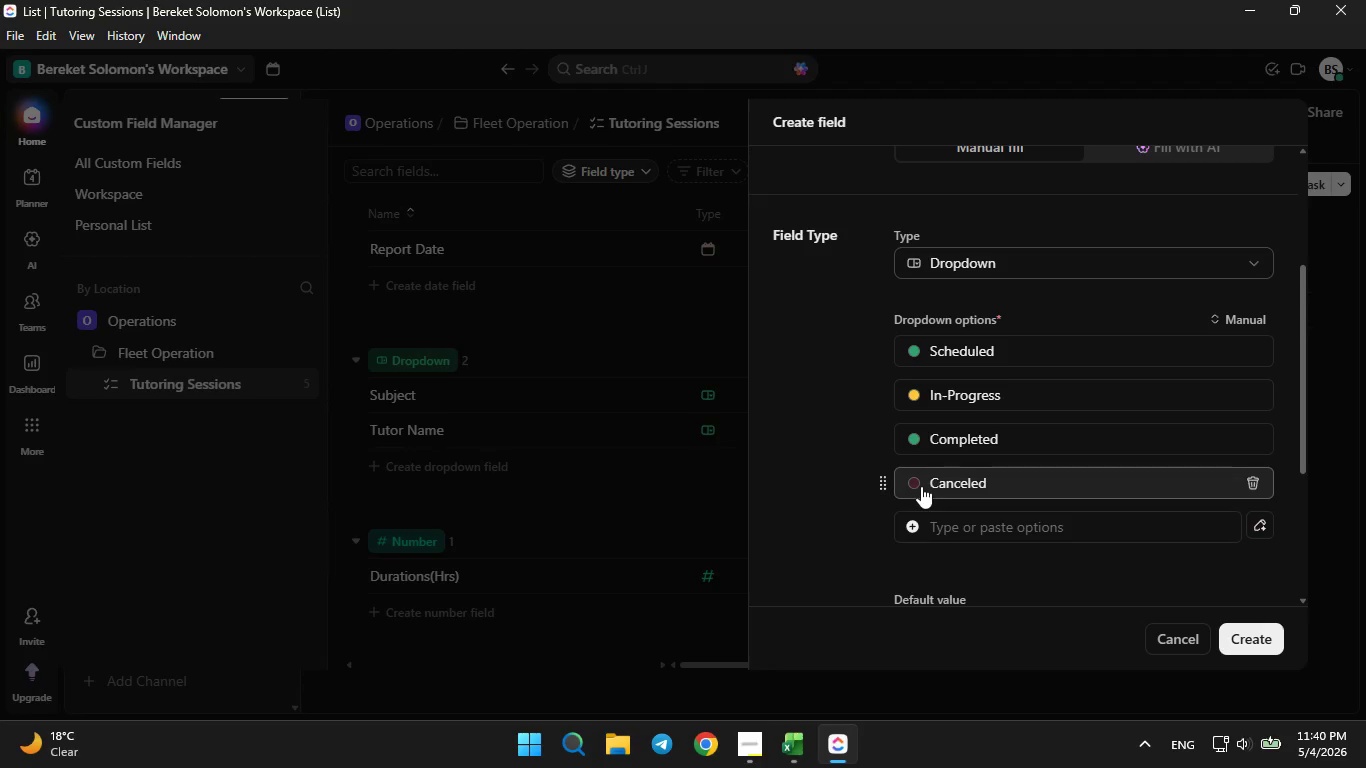 
left_click([918, 482])
 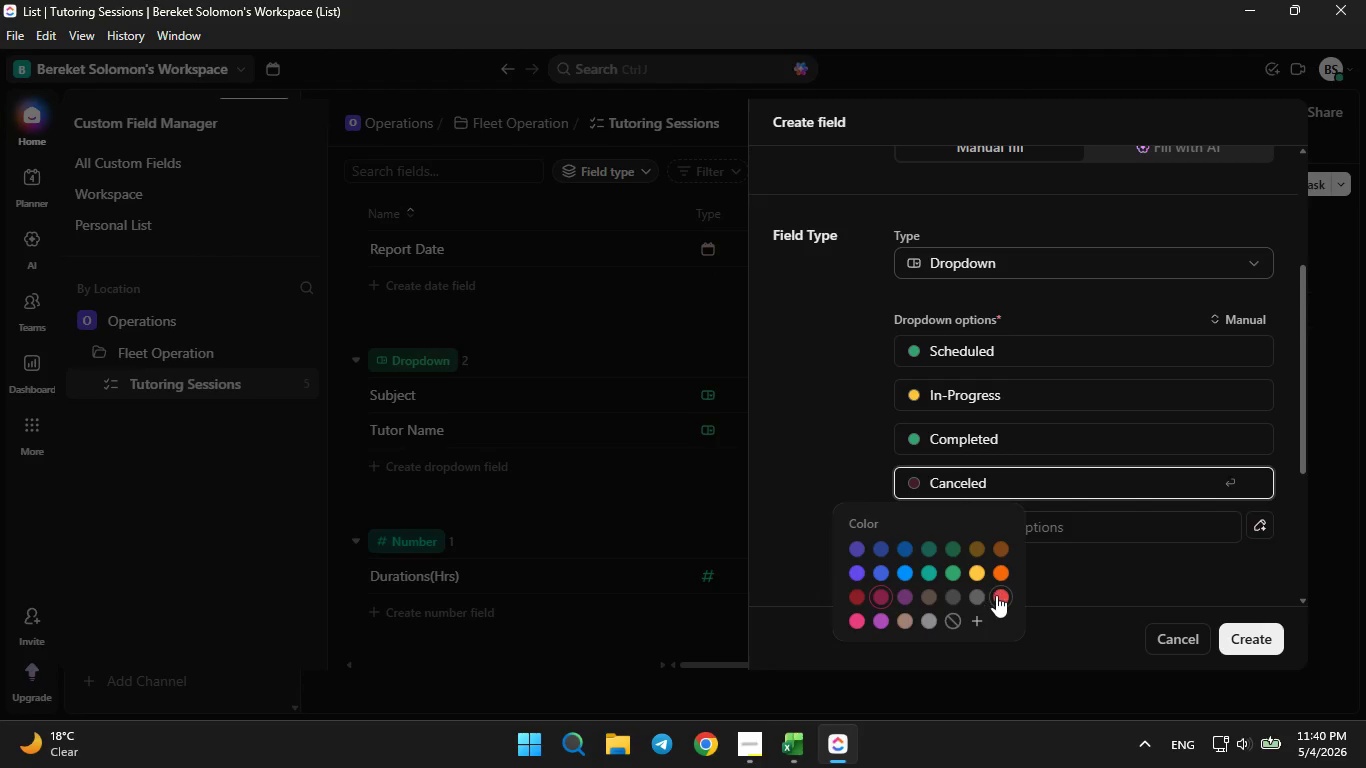 
left_click([996, 595])
 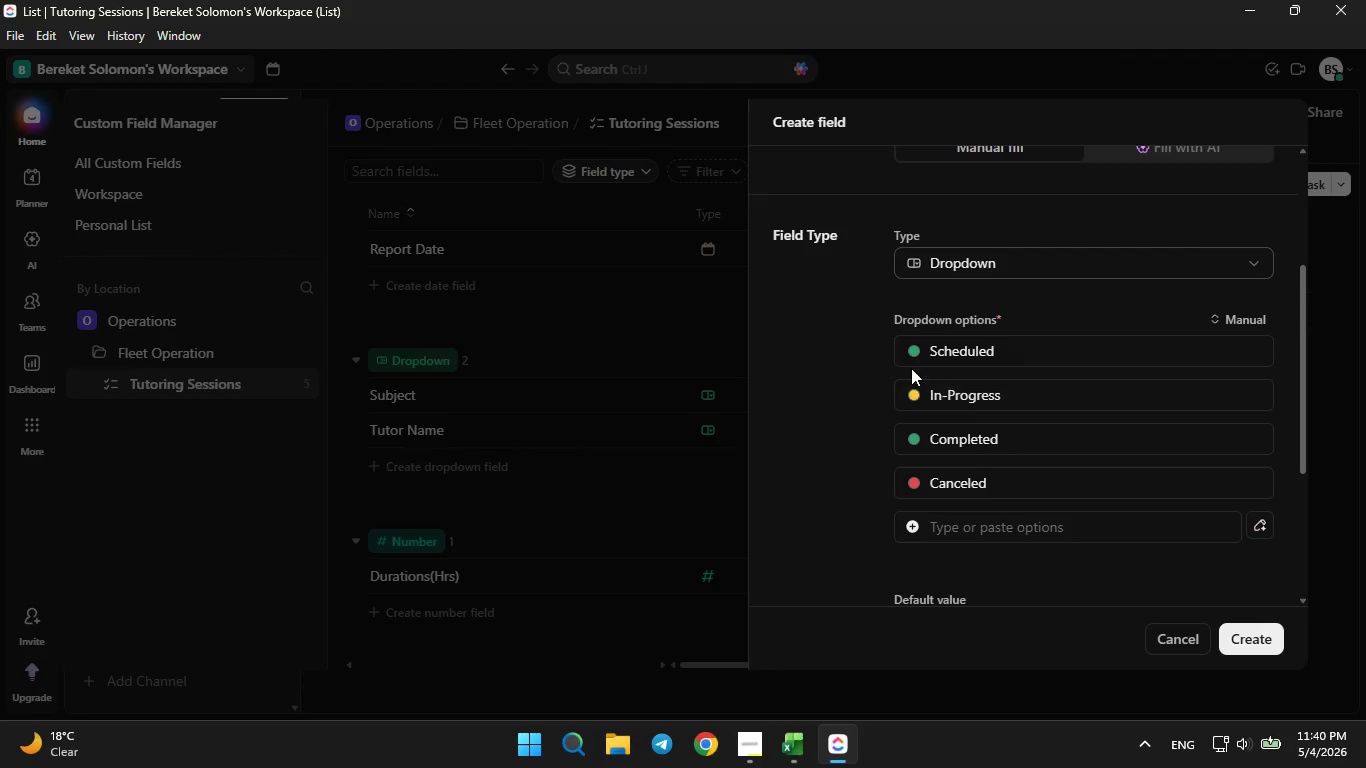 
left_click([912, 356])
 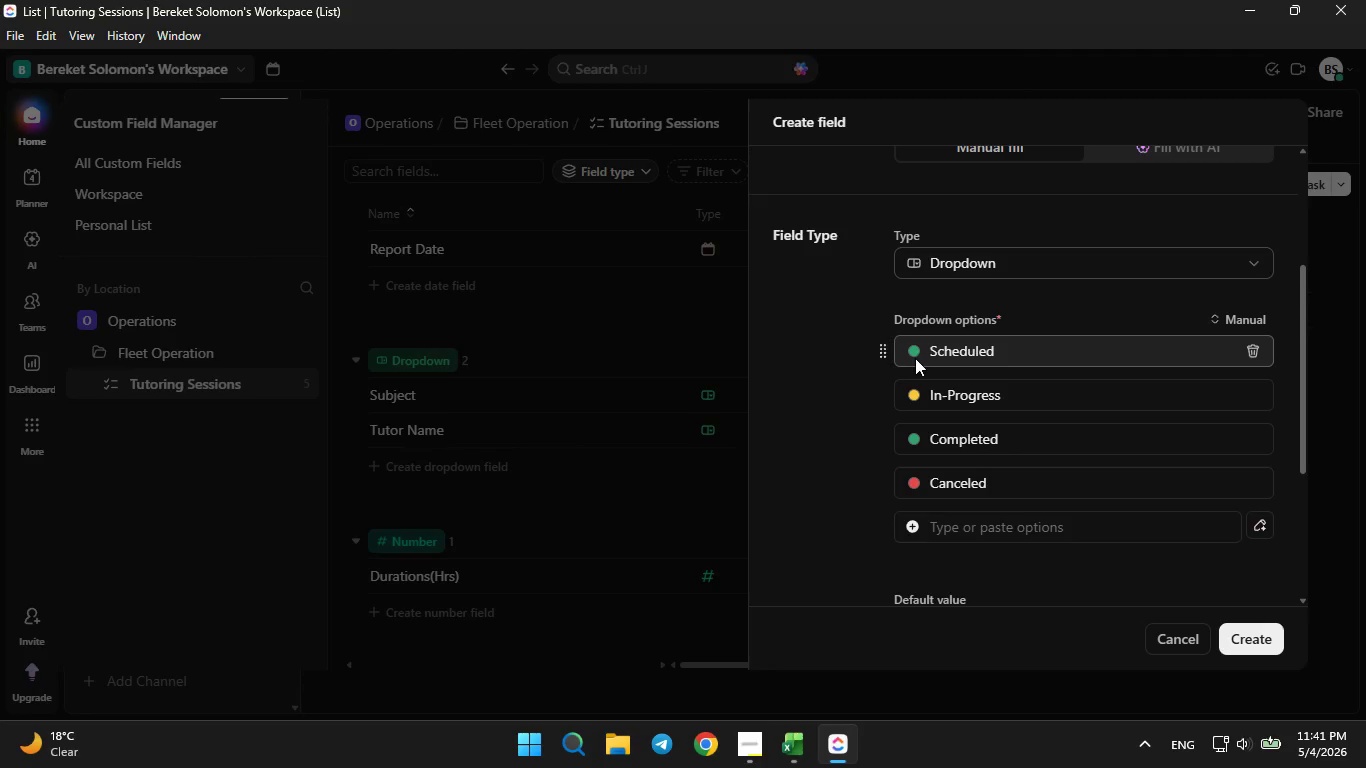 
left_click([914, 352])
 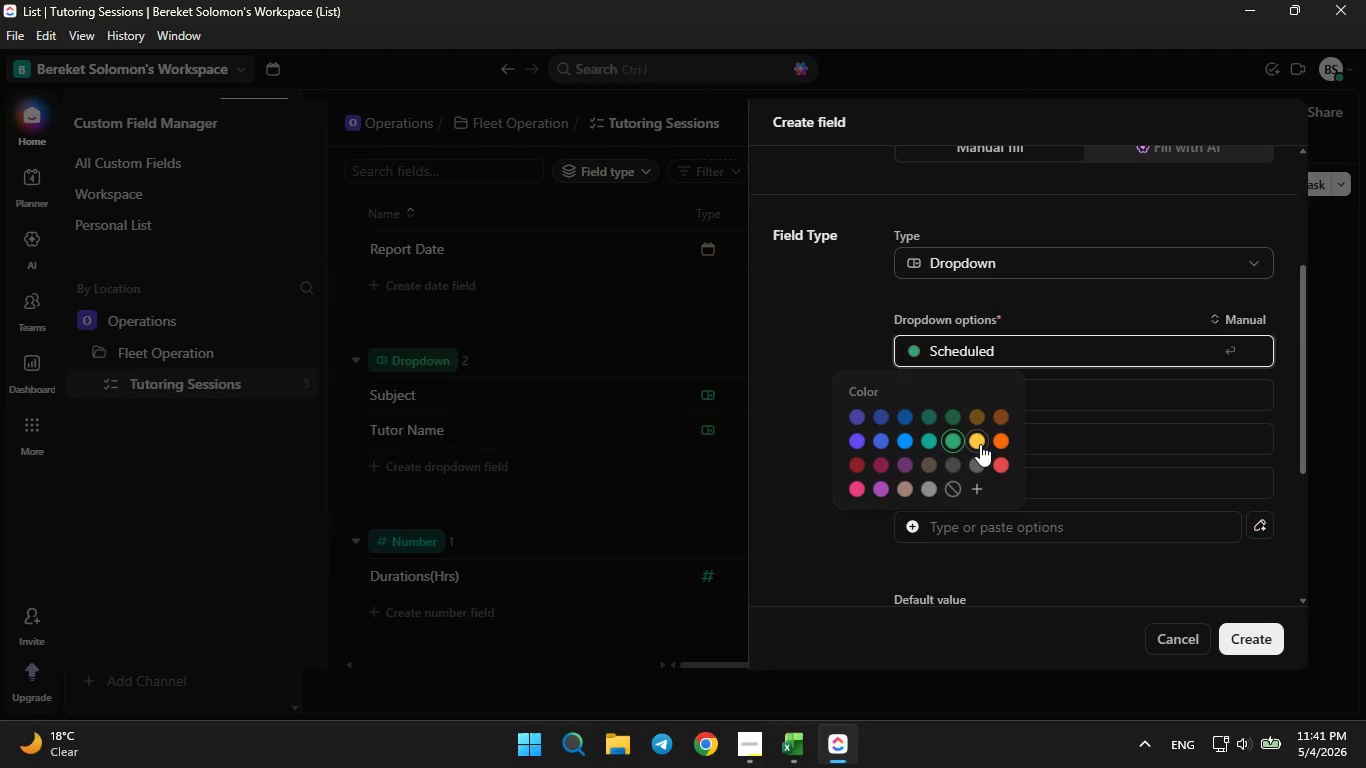 
left_click([980, 444])
 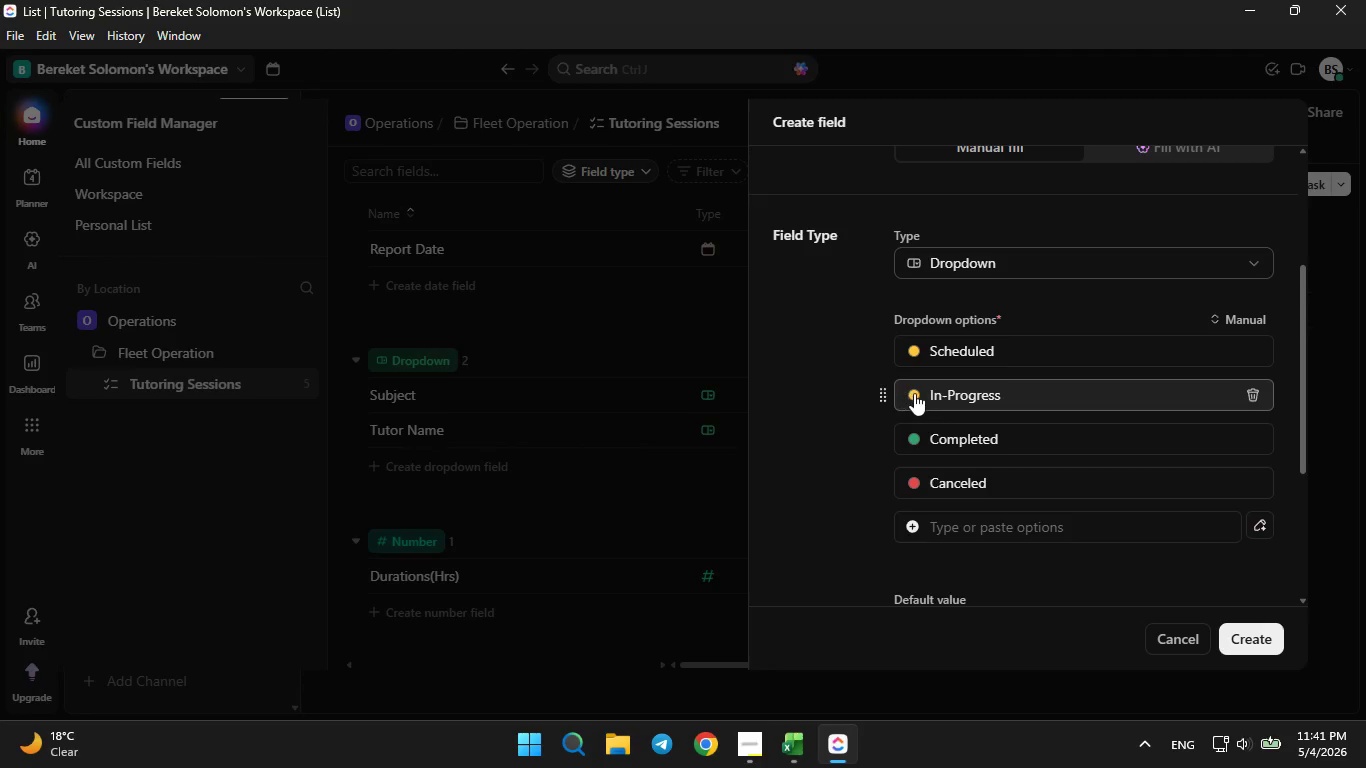 
left_click([915, 393])
 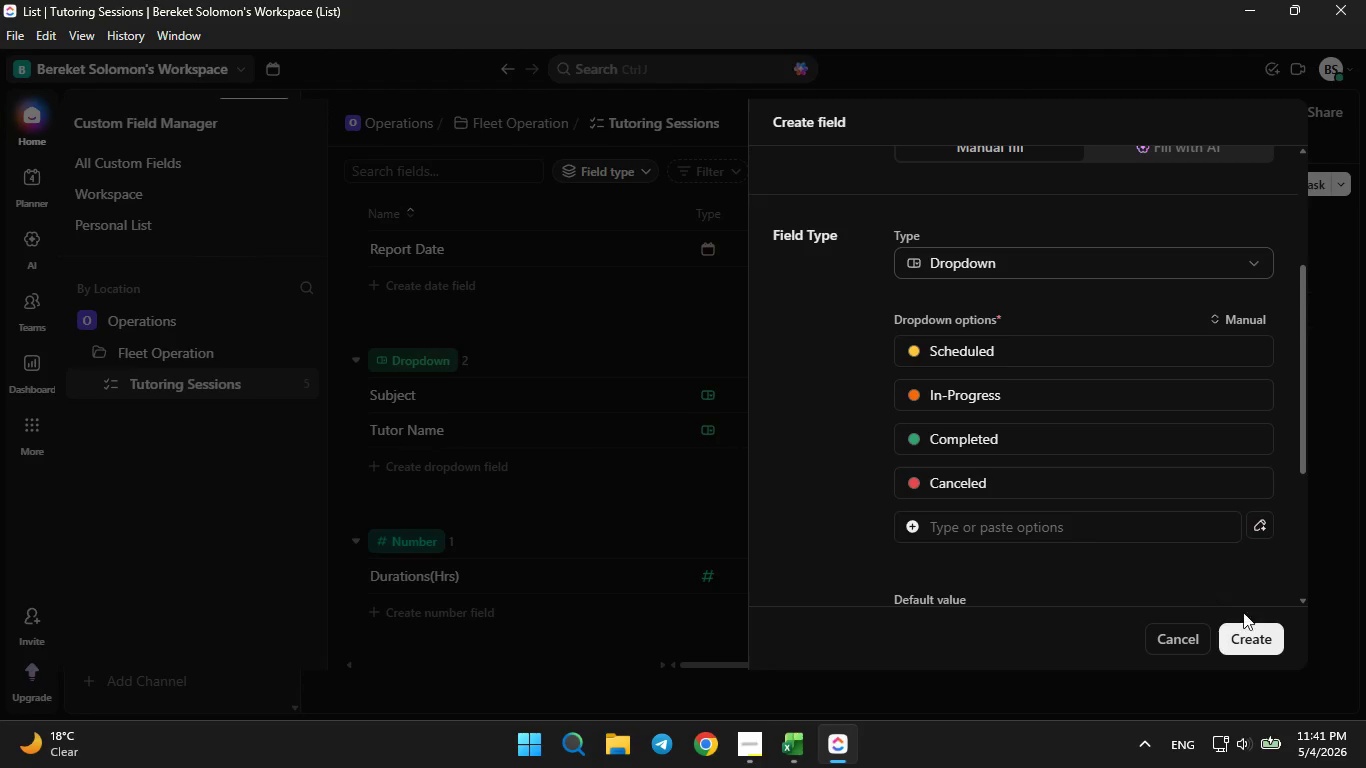 
left_click([1265, 637])
 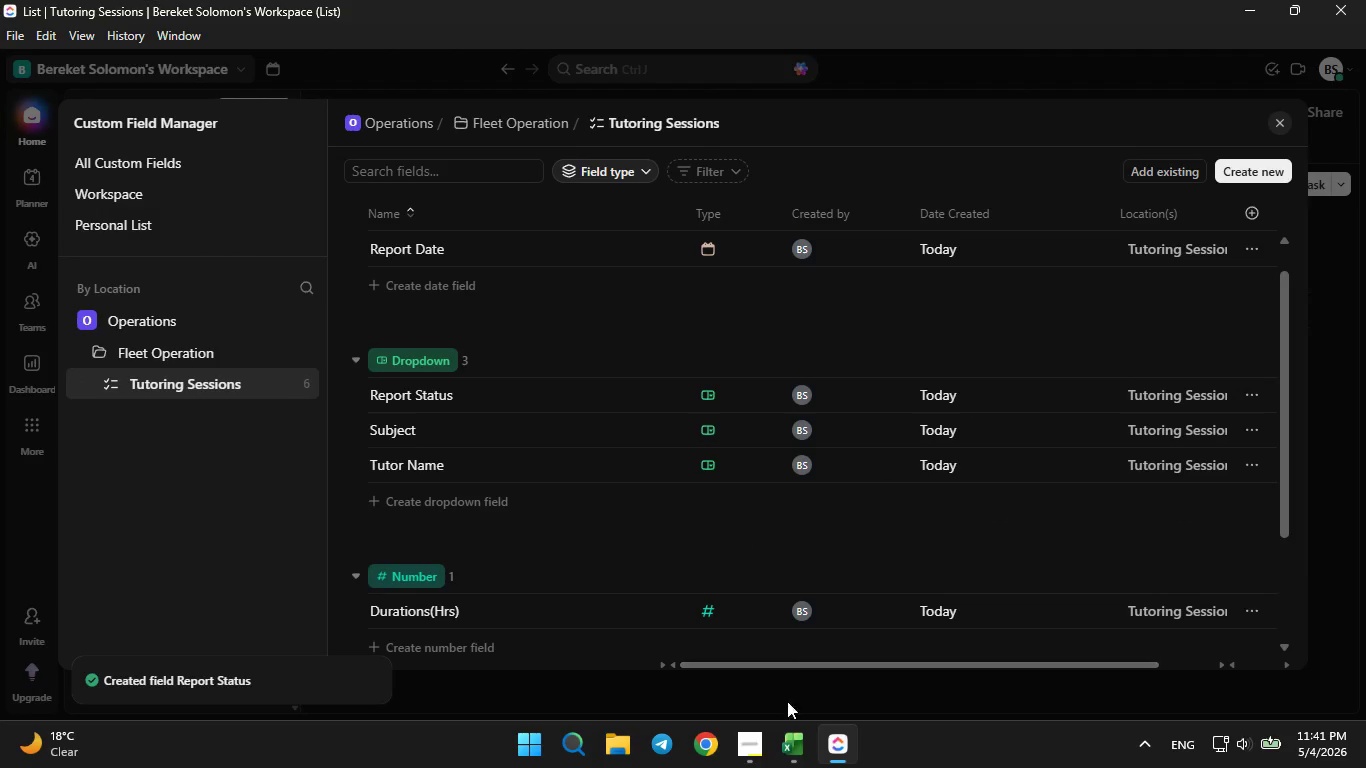 
left_click([791, 767])
 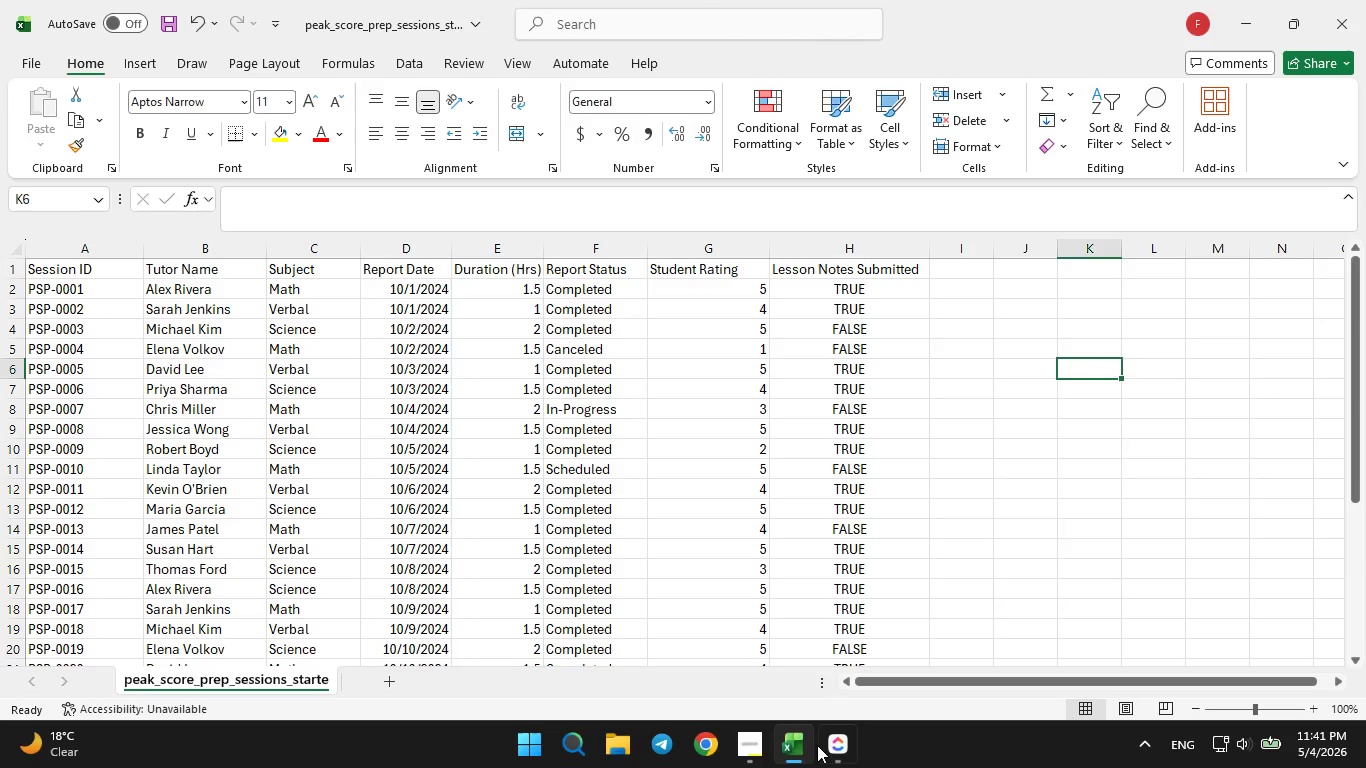 
left_click([836, 748])
 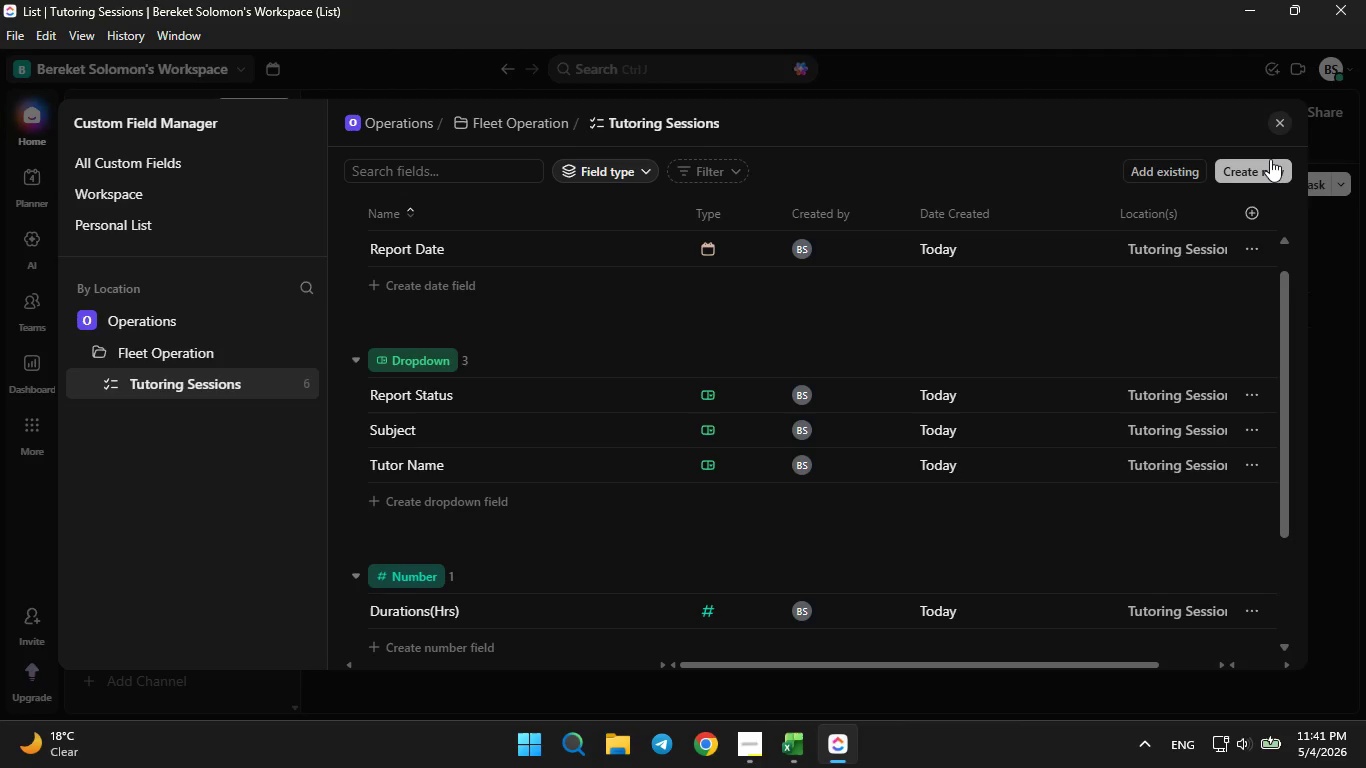 
left_click([1270, 159])
 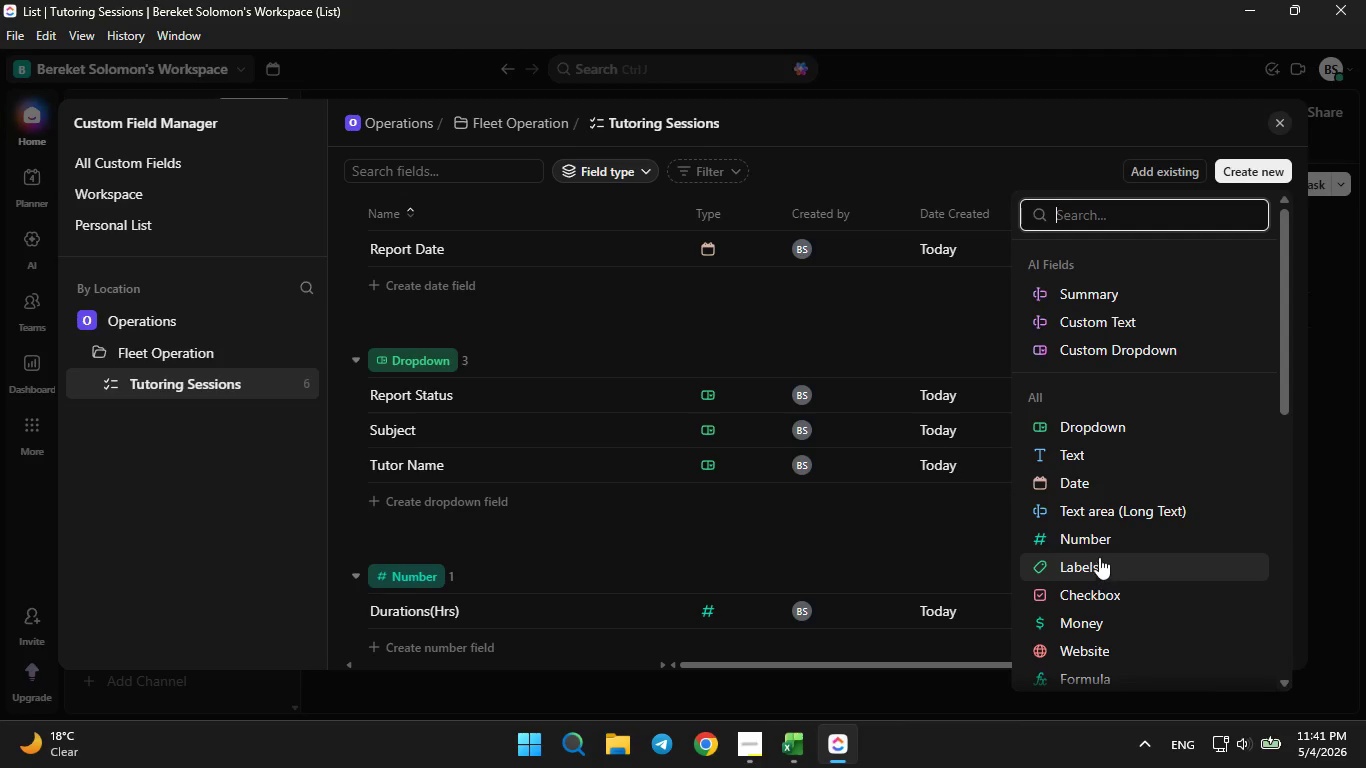 
left_click([1099, 546])
 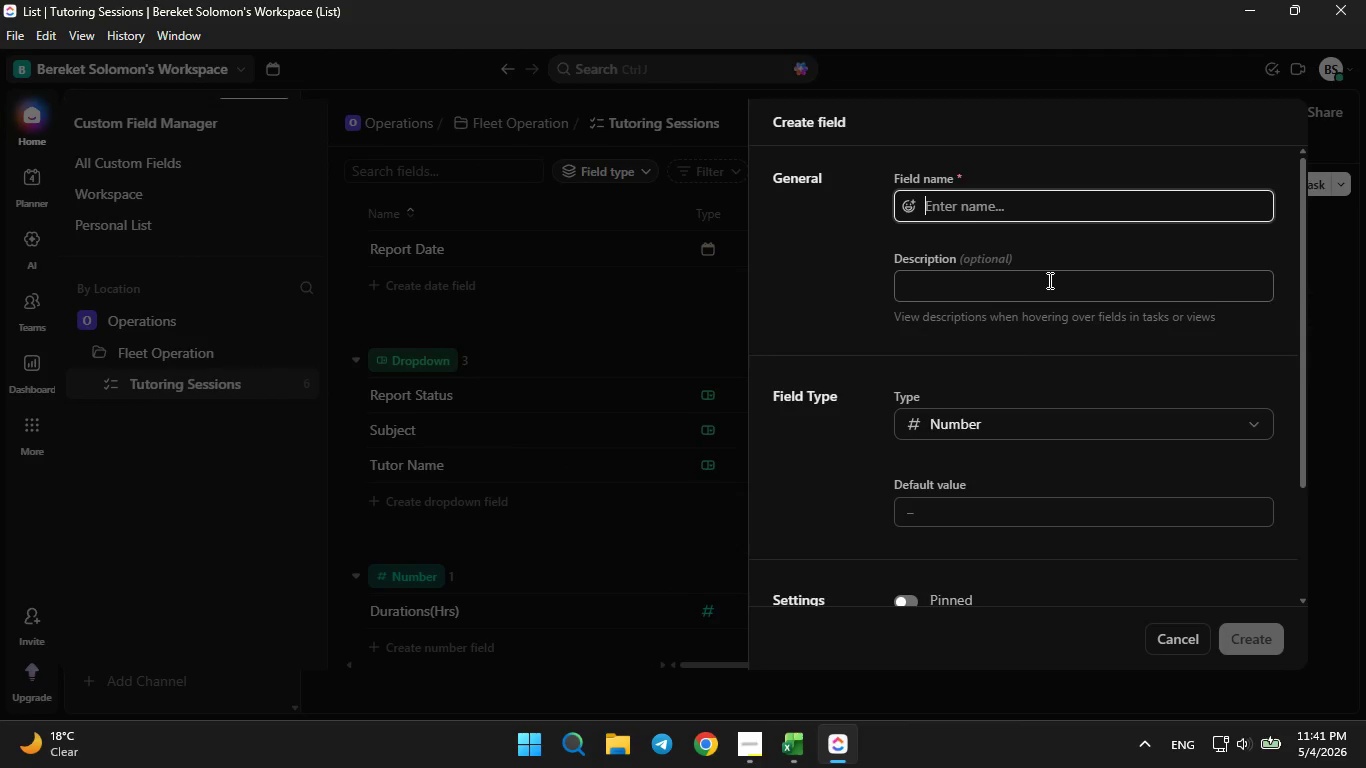 
key(CapsLock)
 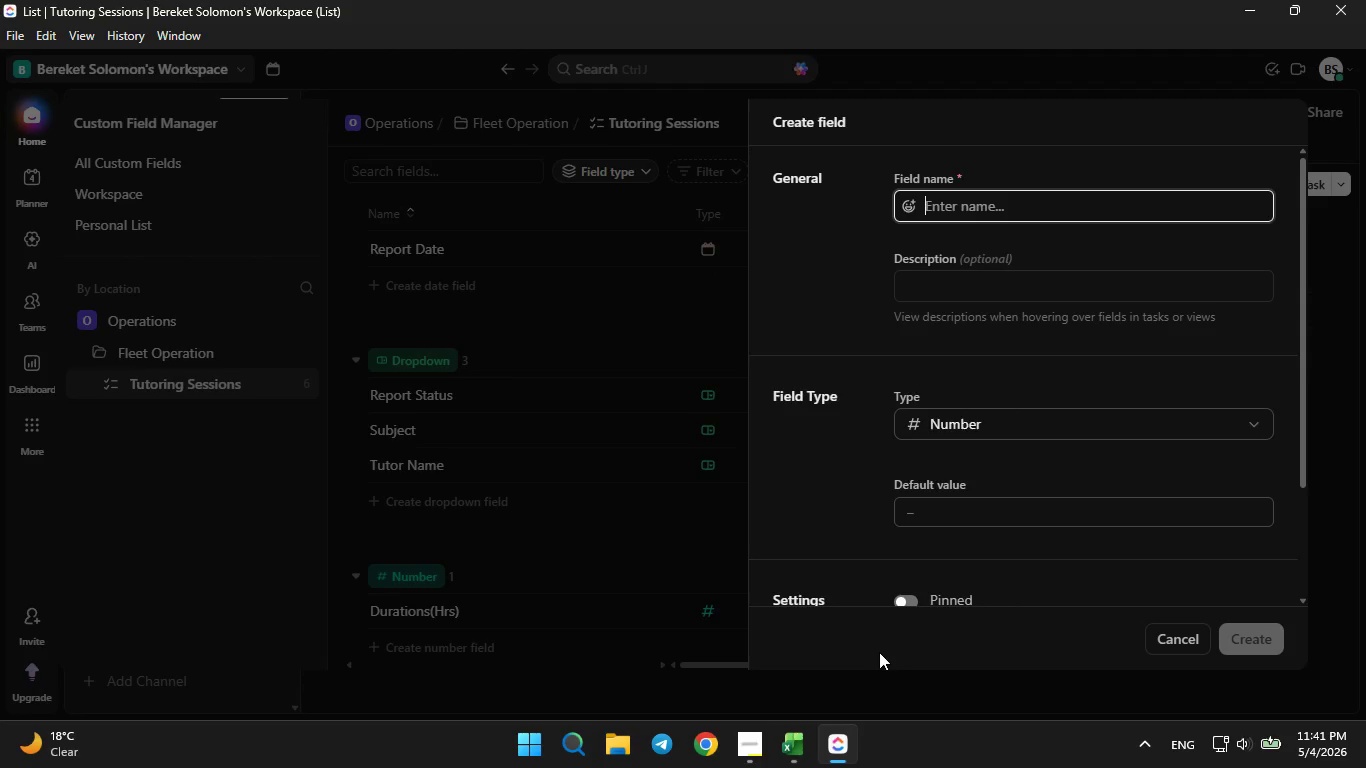 
left_click([802, 742])
 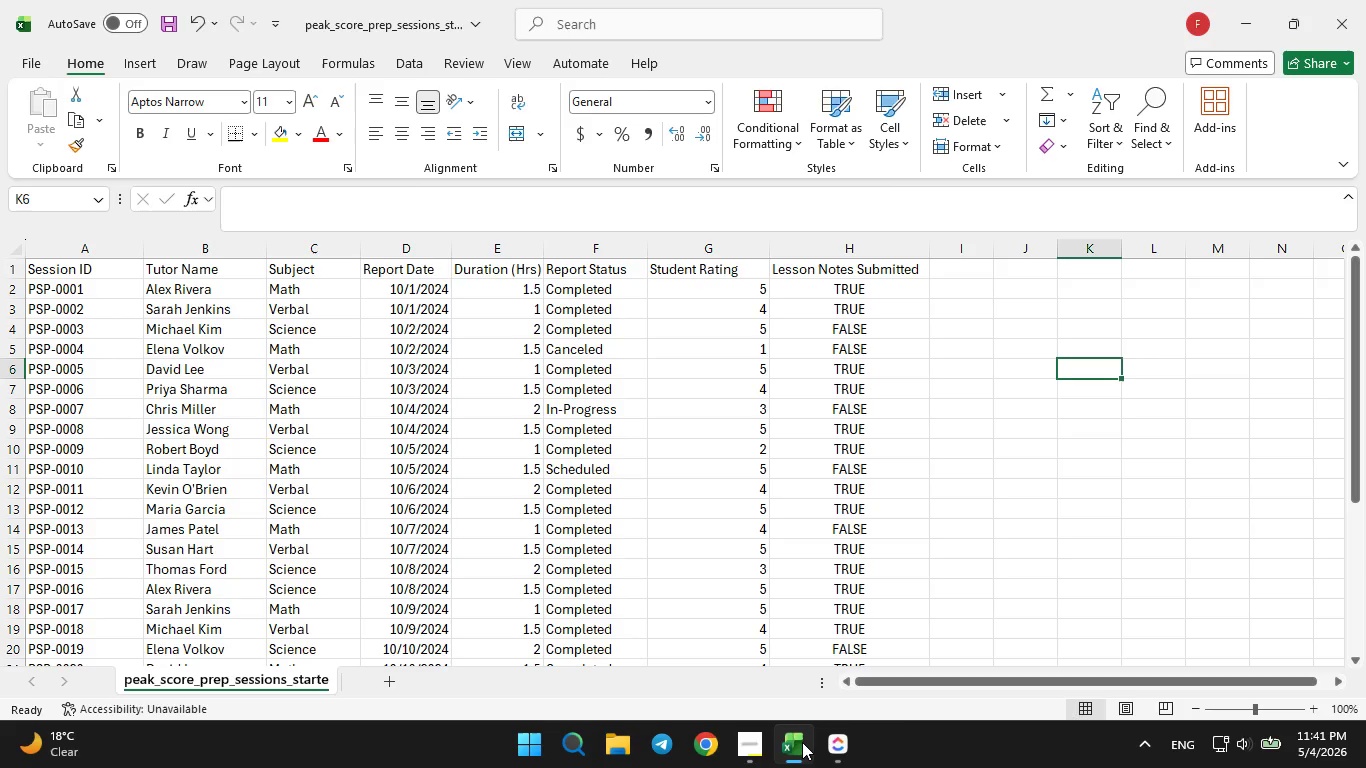 
left_click([802, 742])
 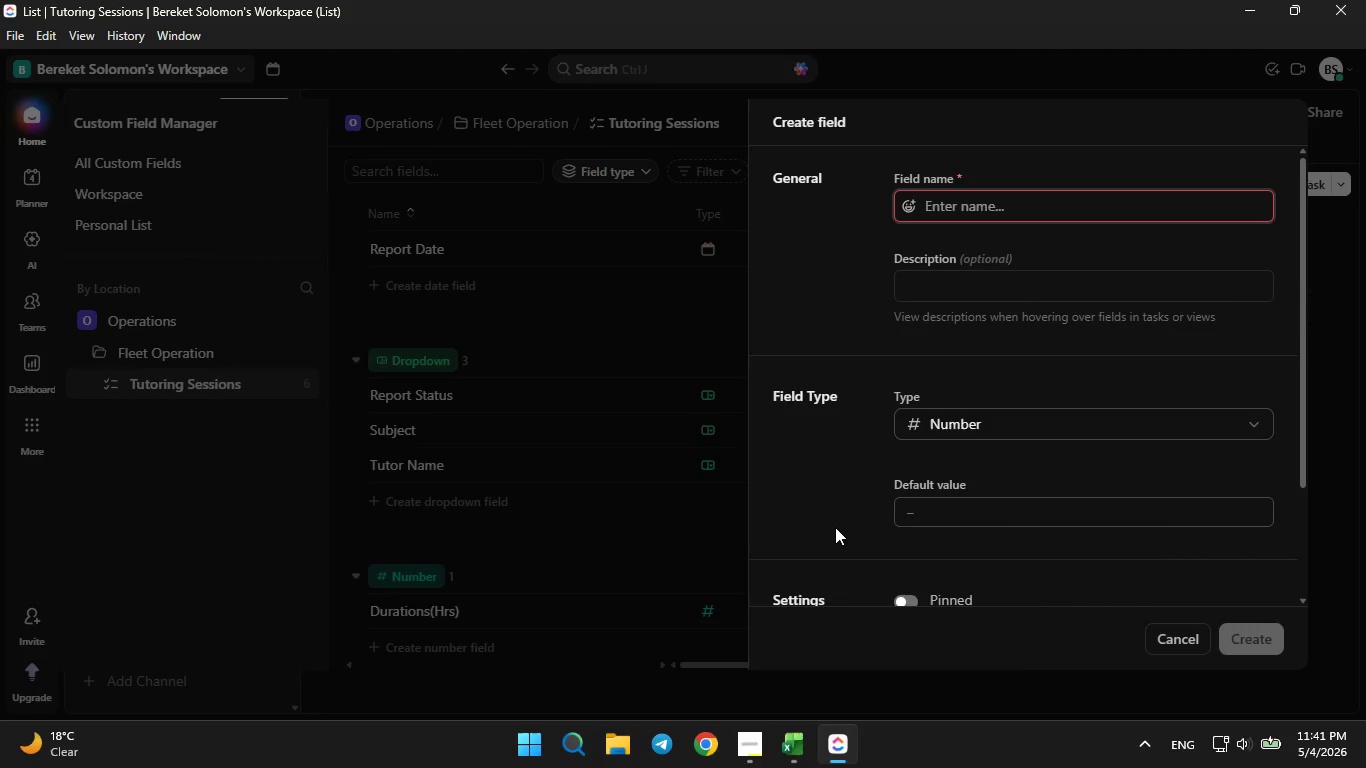 
type(Student Rating)
 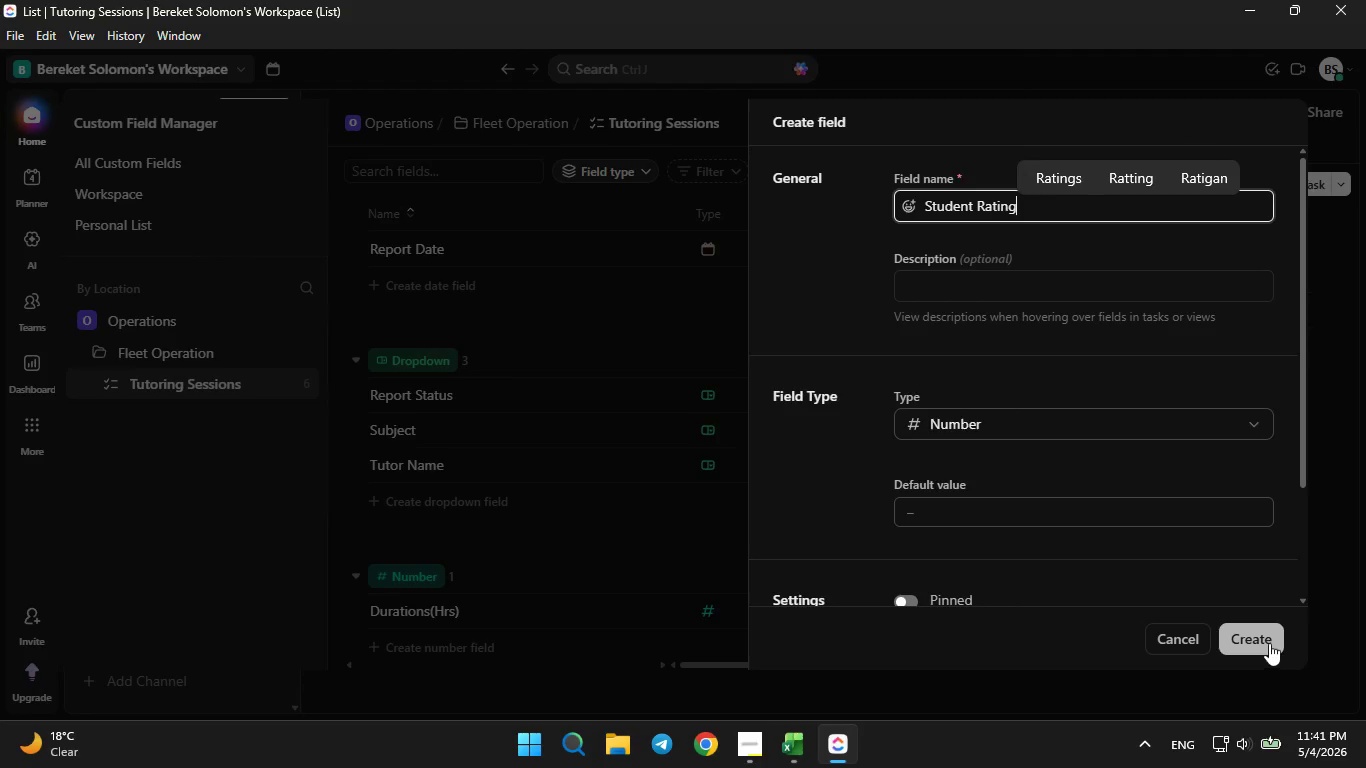 
left_click([1269, 643])
 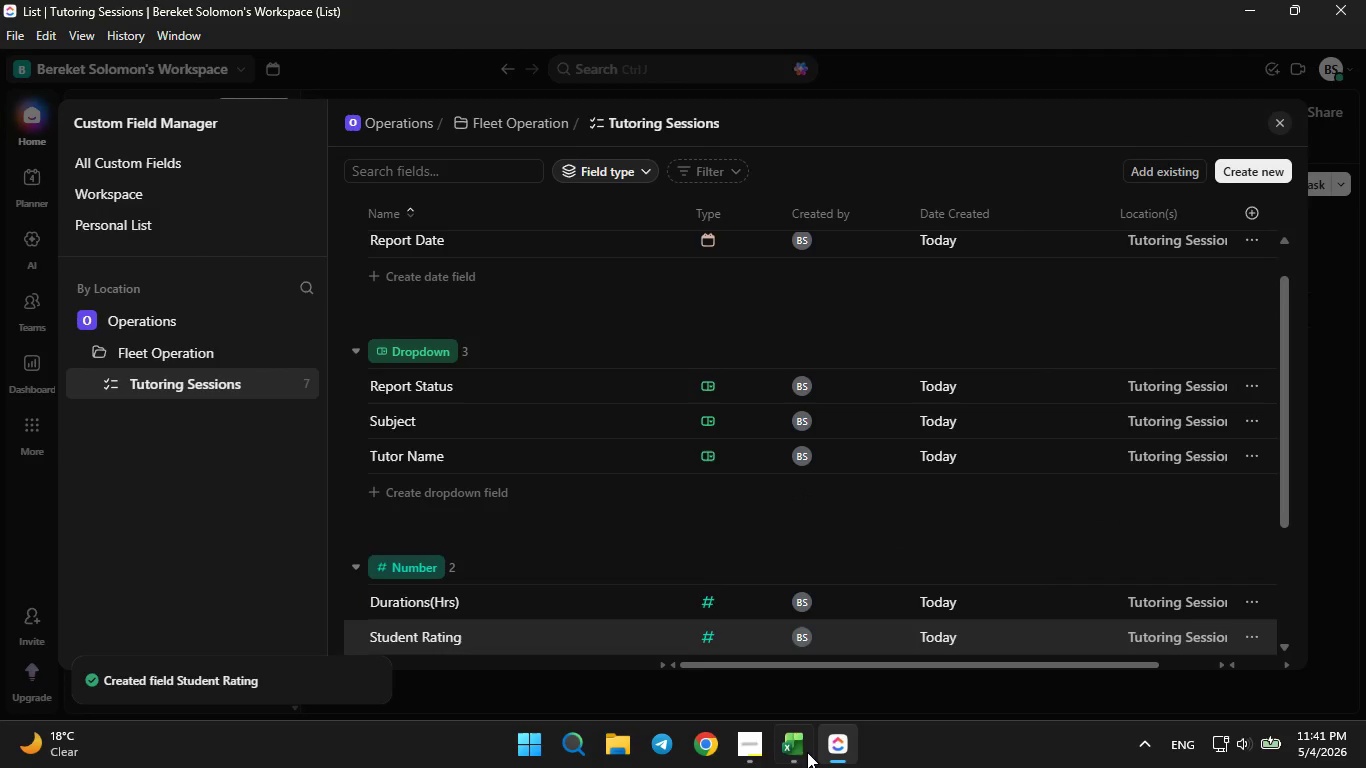 
left_click([801, 752])
 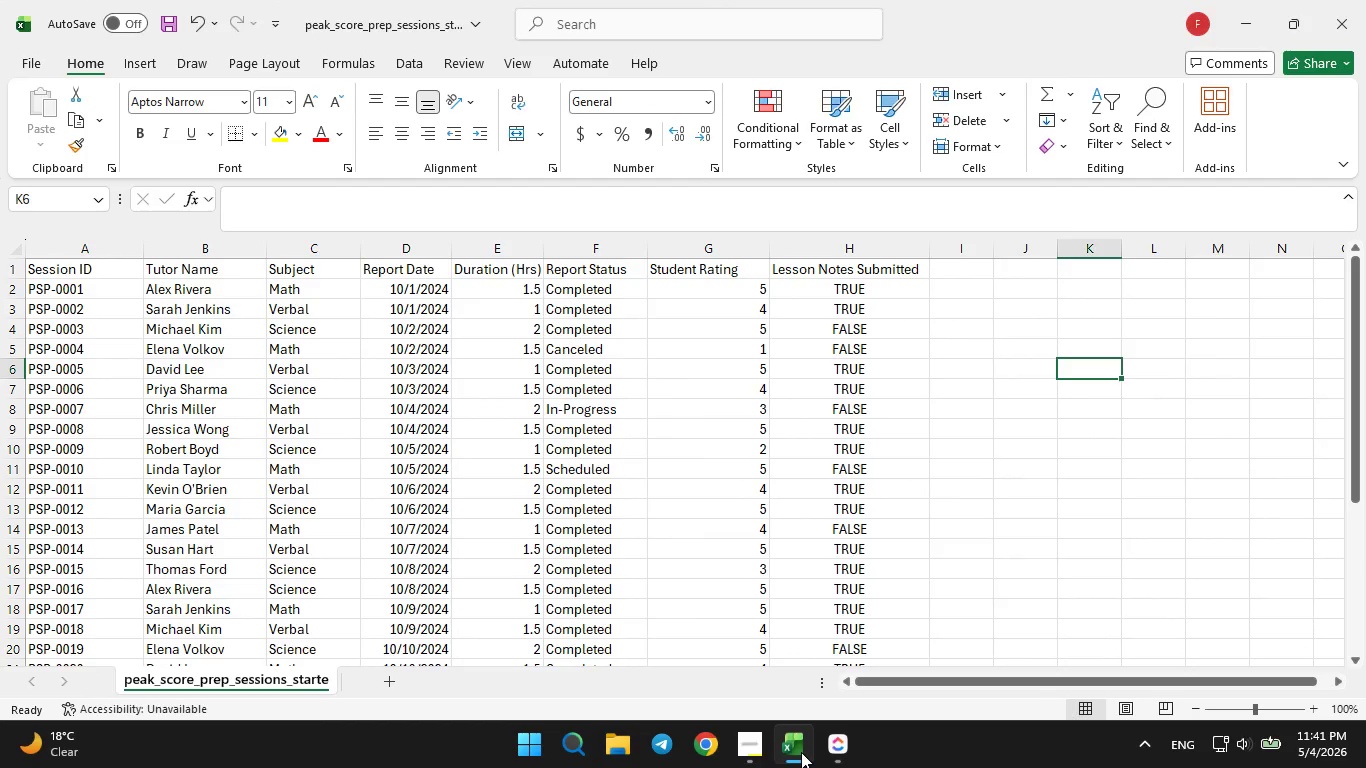 
left_click([801, 752])
 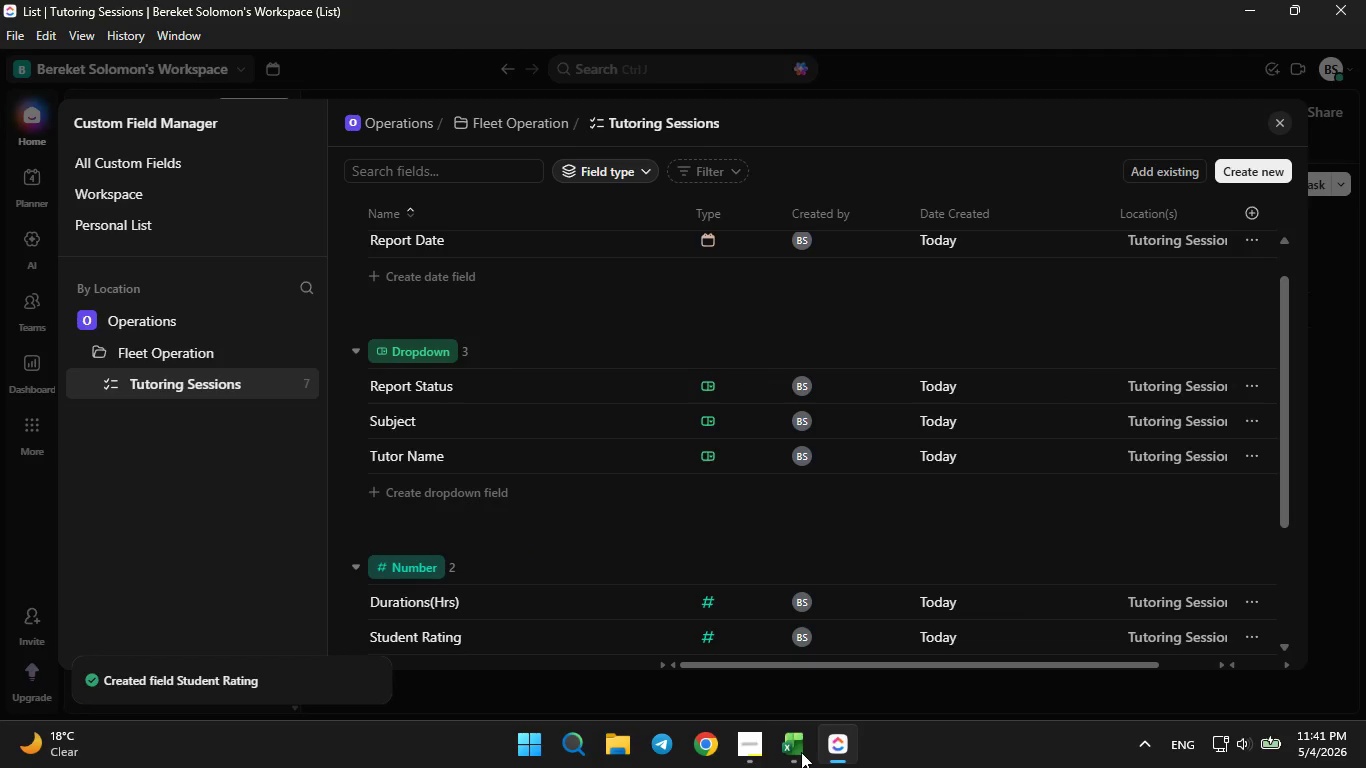 
left_click([801, 752])
 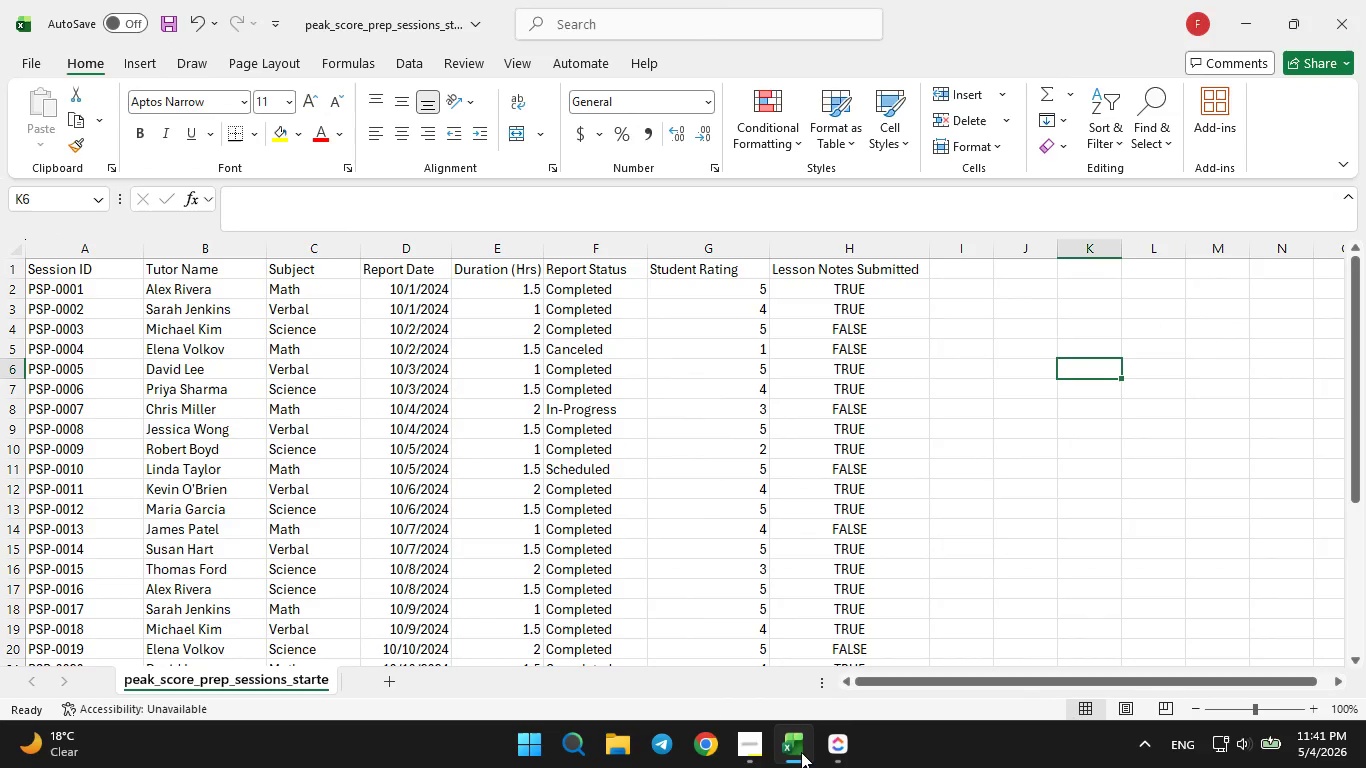 
left_click([801, 752])
 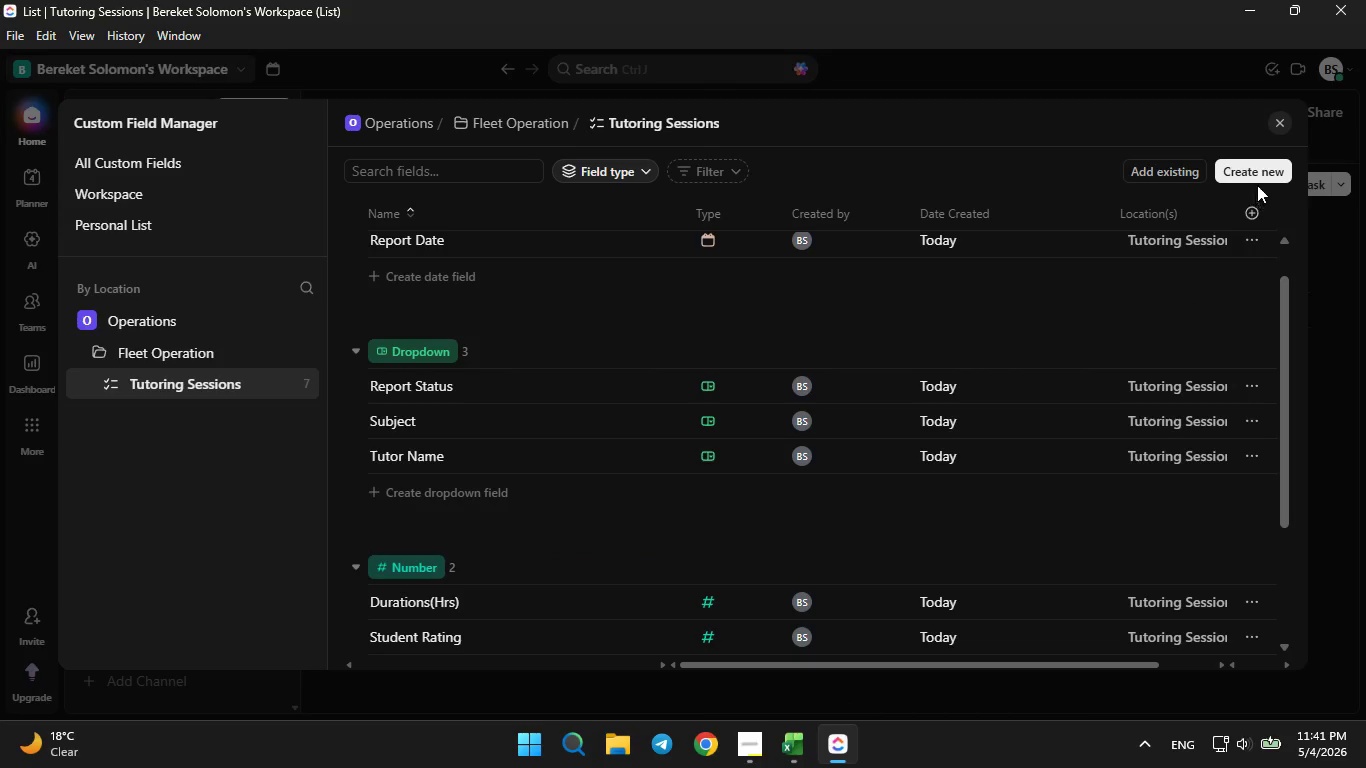 
left_click([1256, 175])
 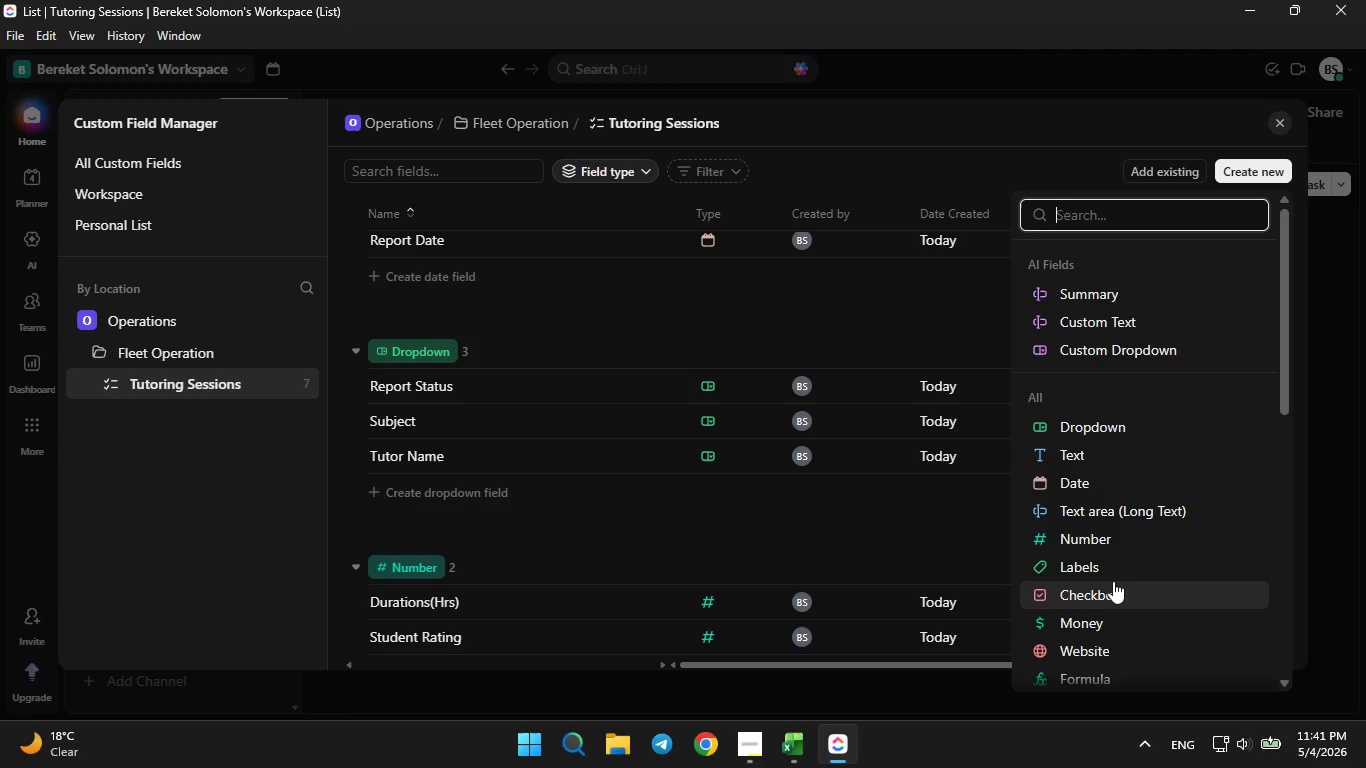 
left_click([1112, 585])
 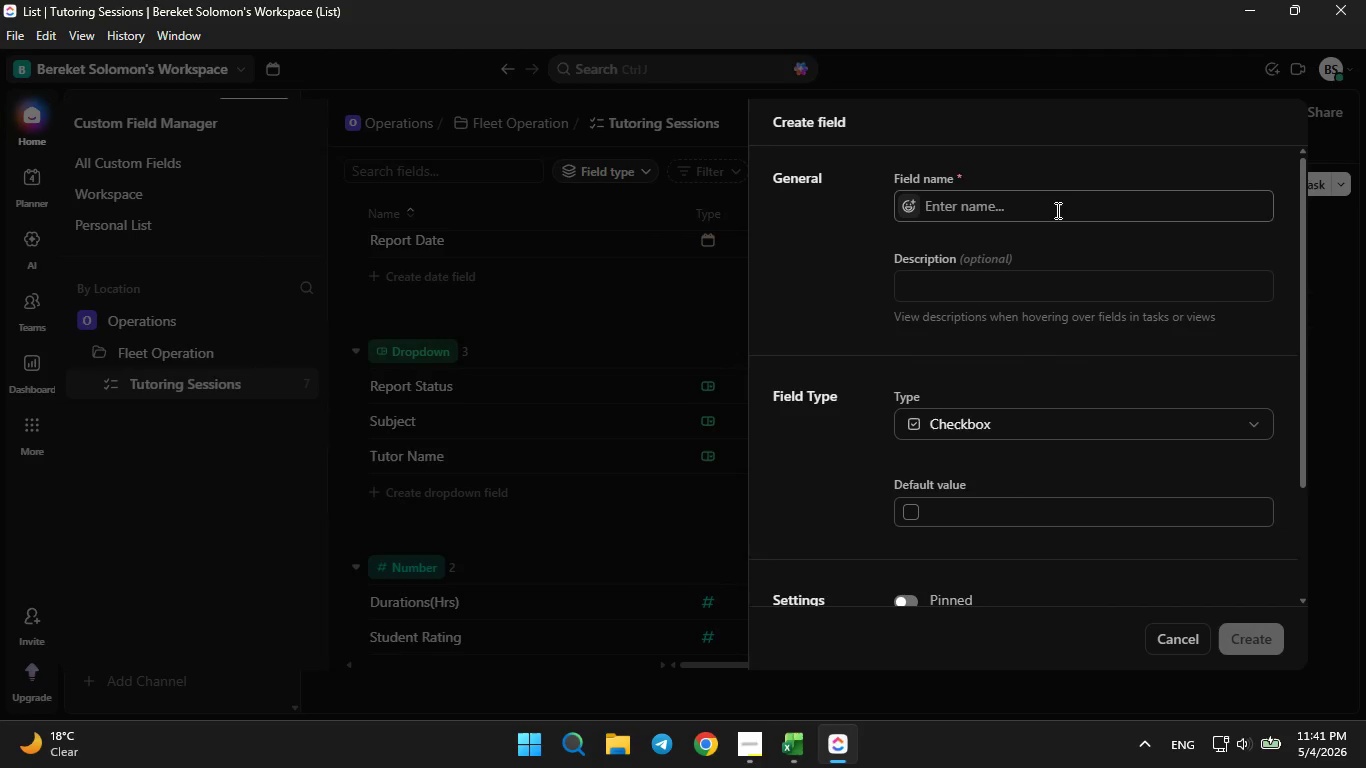 
left_click([1056, 210])
 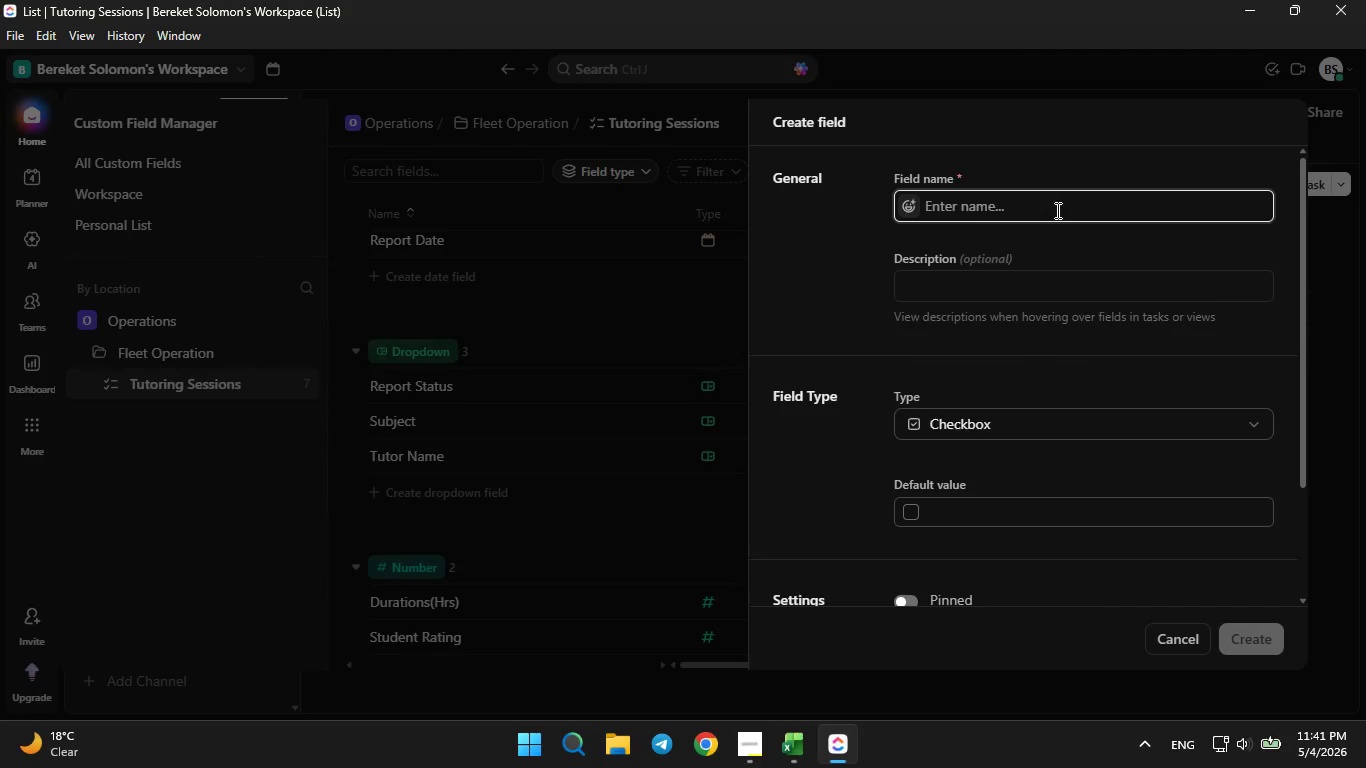 
type(Lesson Notes Submitted)
 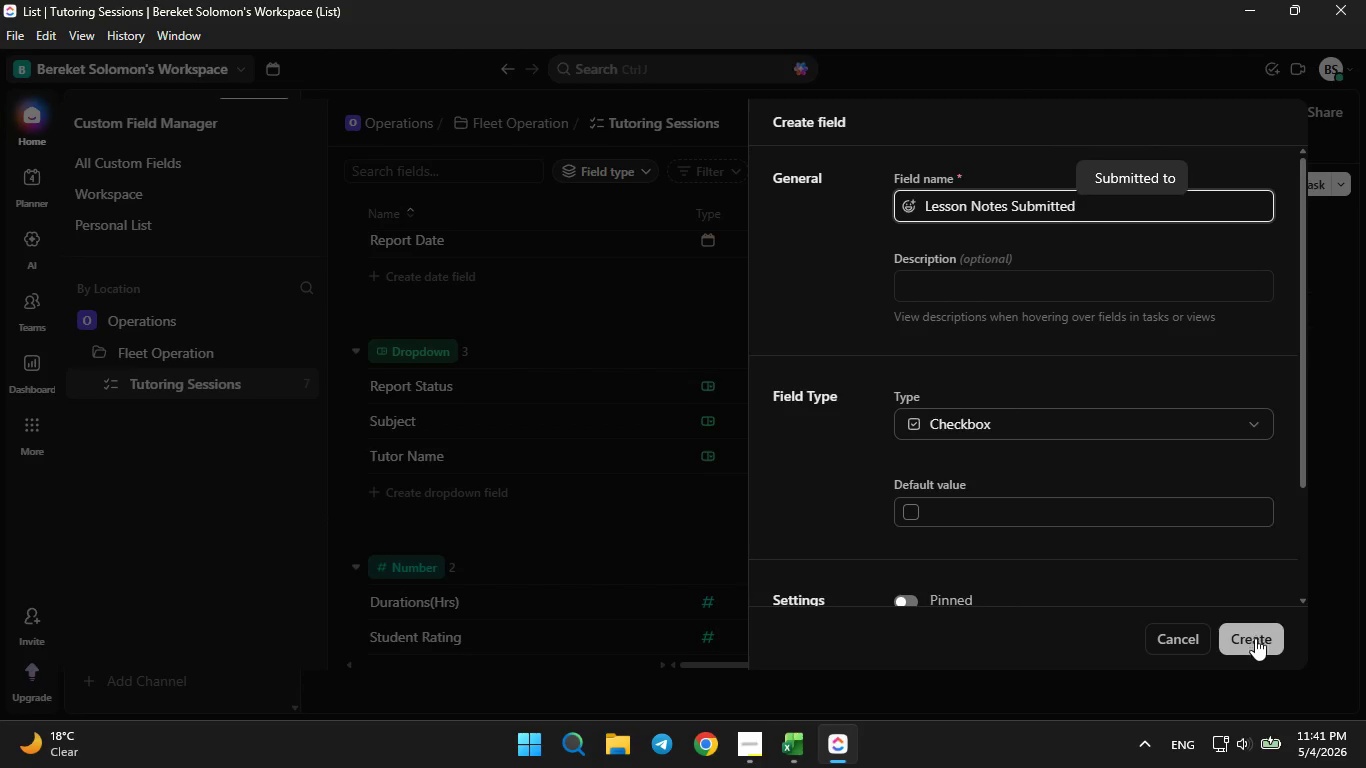 
left_click([1254, 639])
 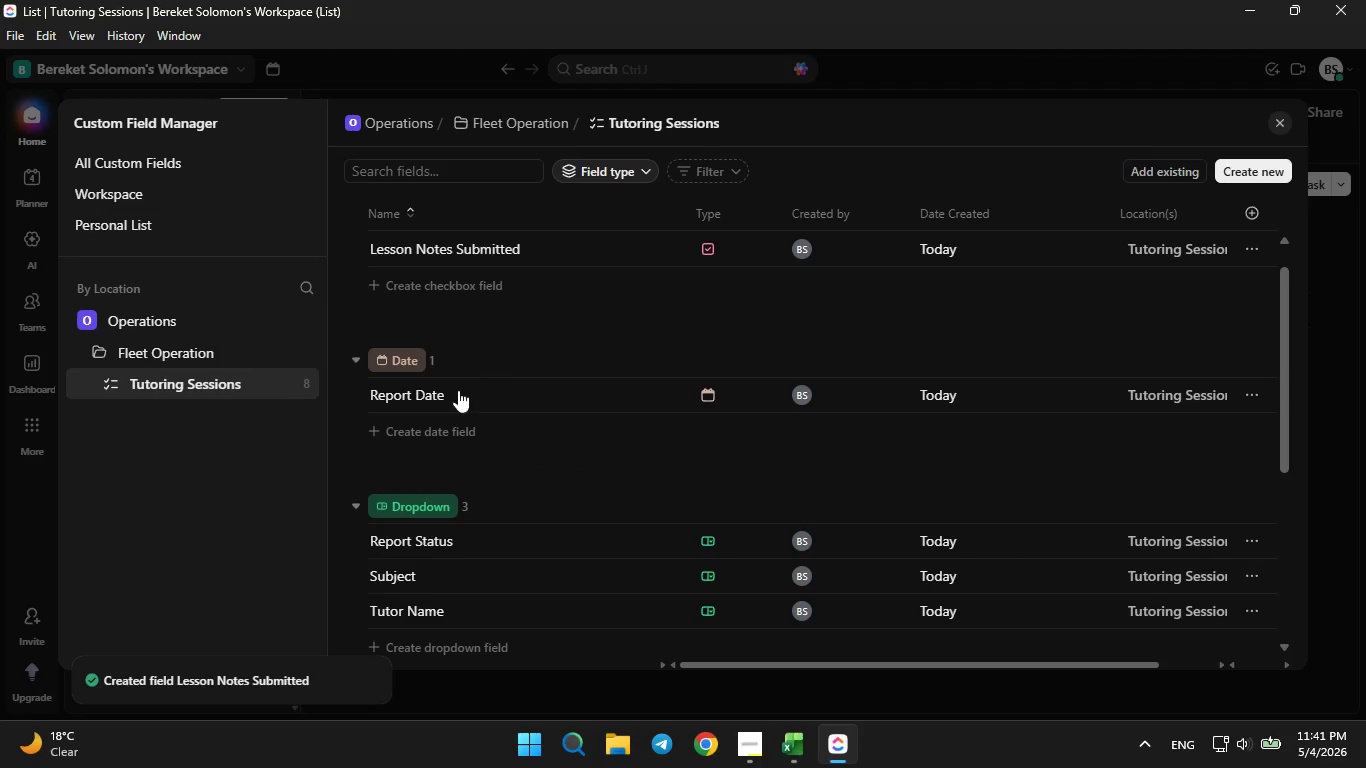 
wait(6.97)
 